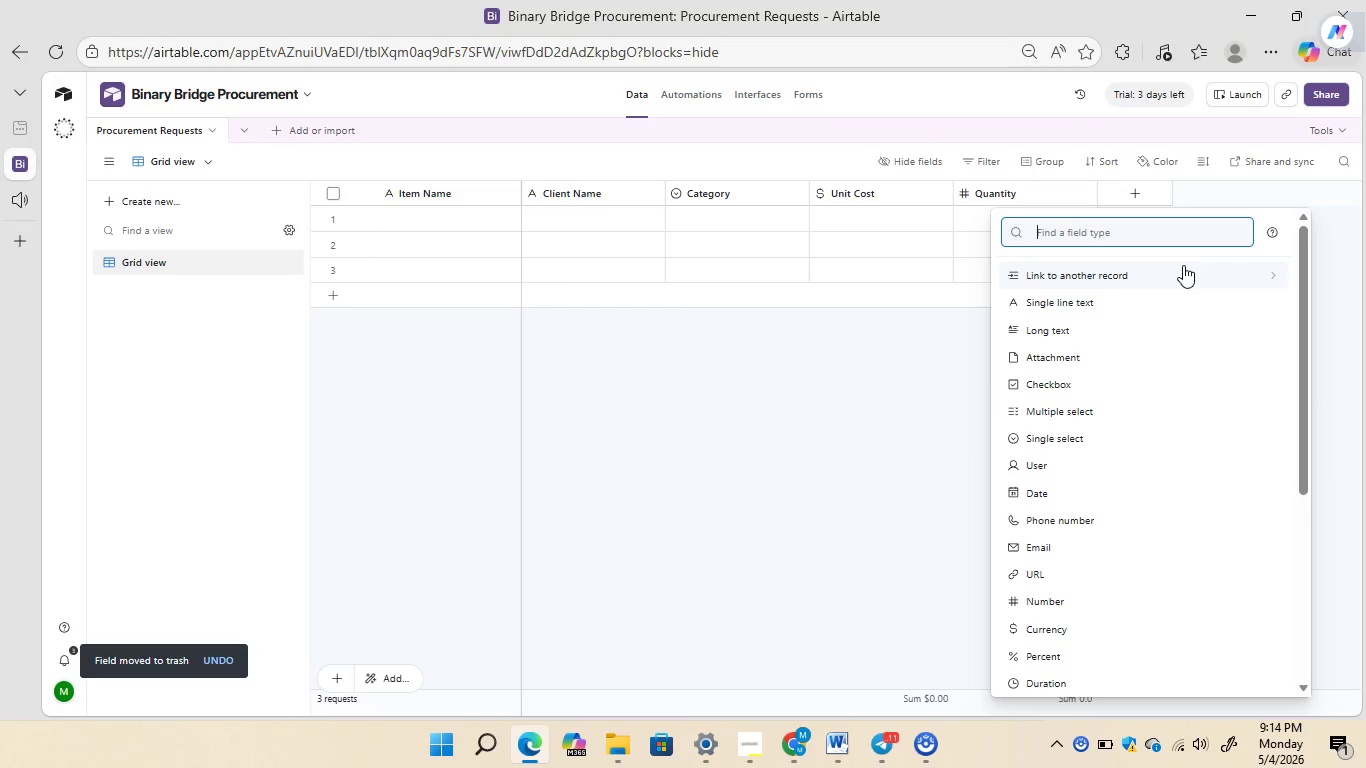 
type(for)
 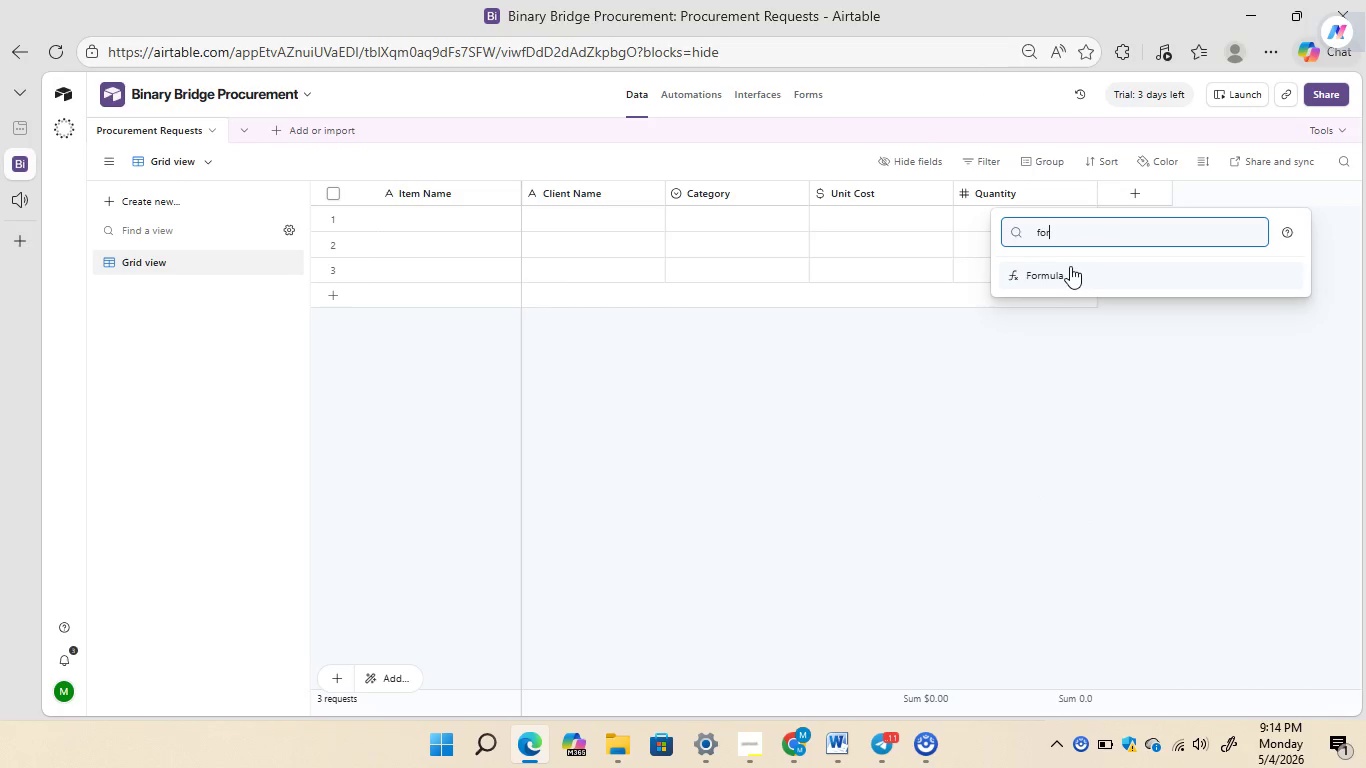 
left_click([1057, 268])
 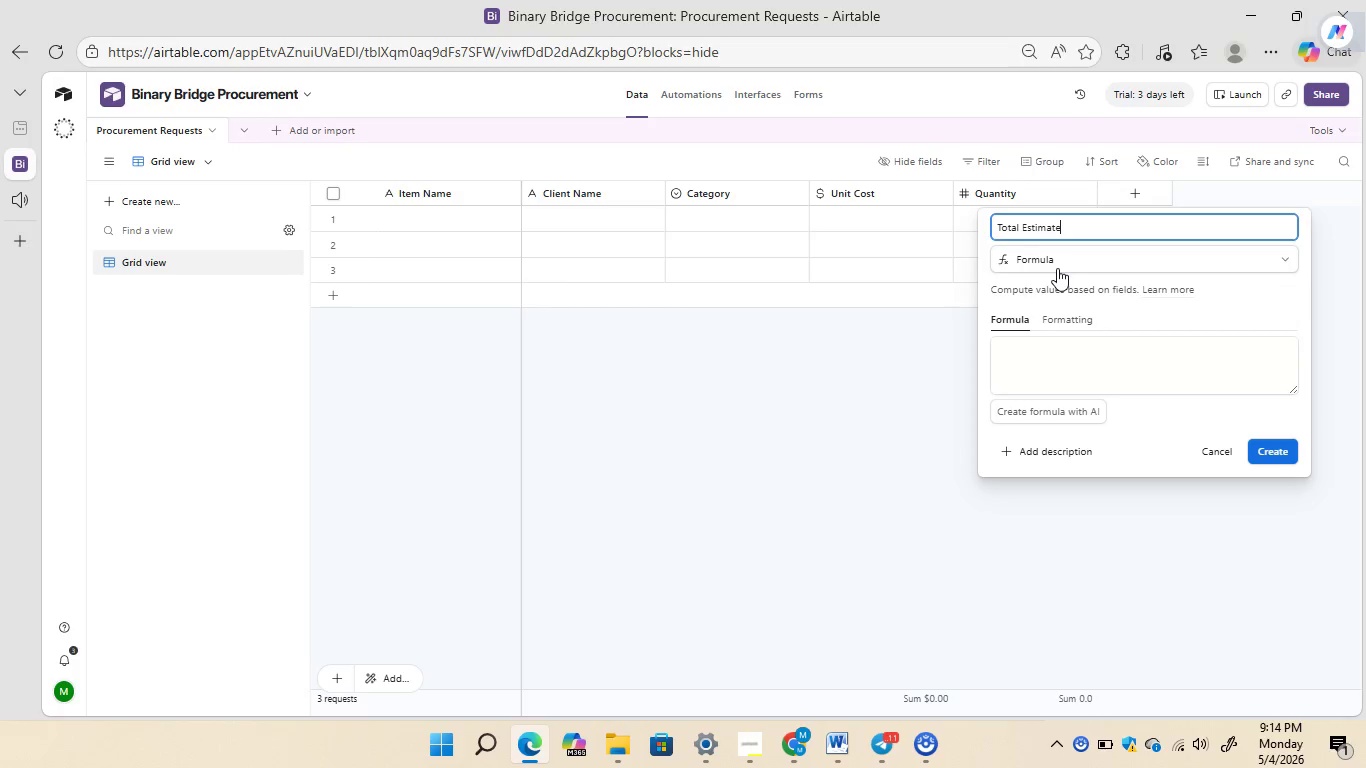 
left_click([1048, 346])
 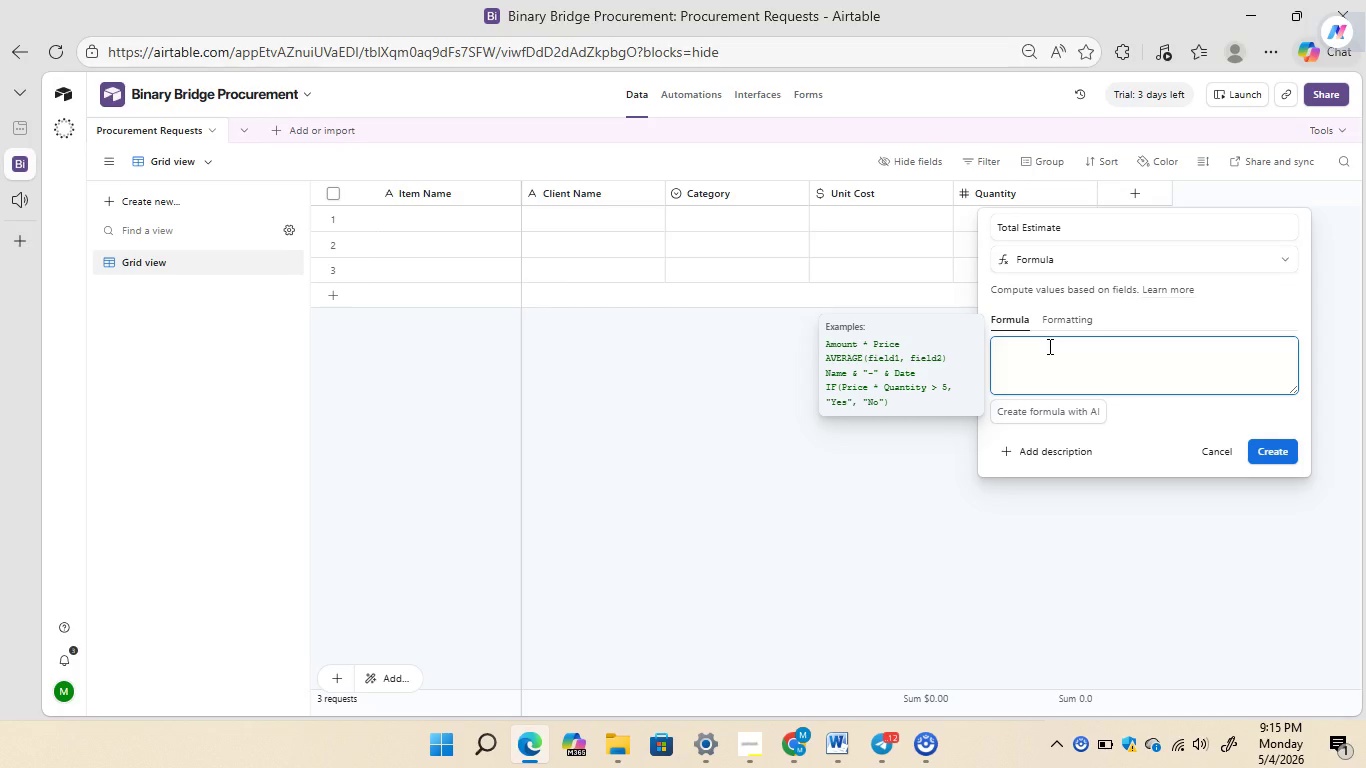 
wait(41.03)
 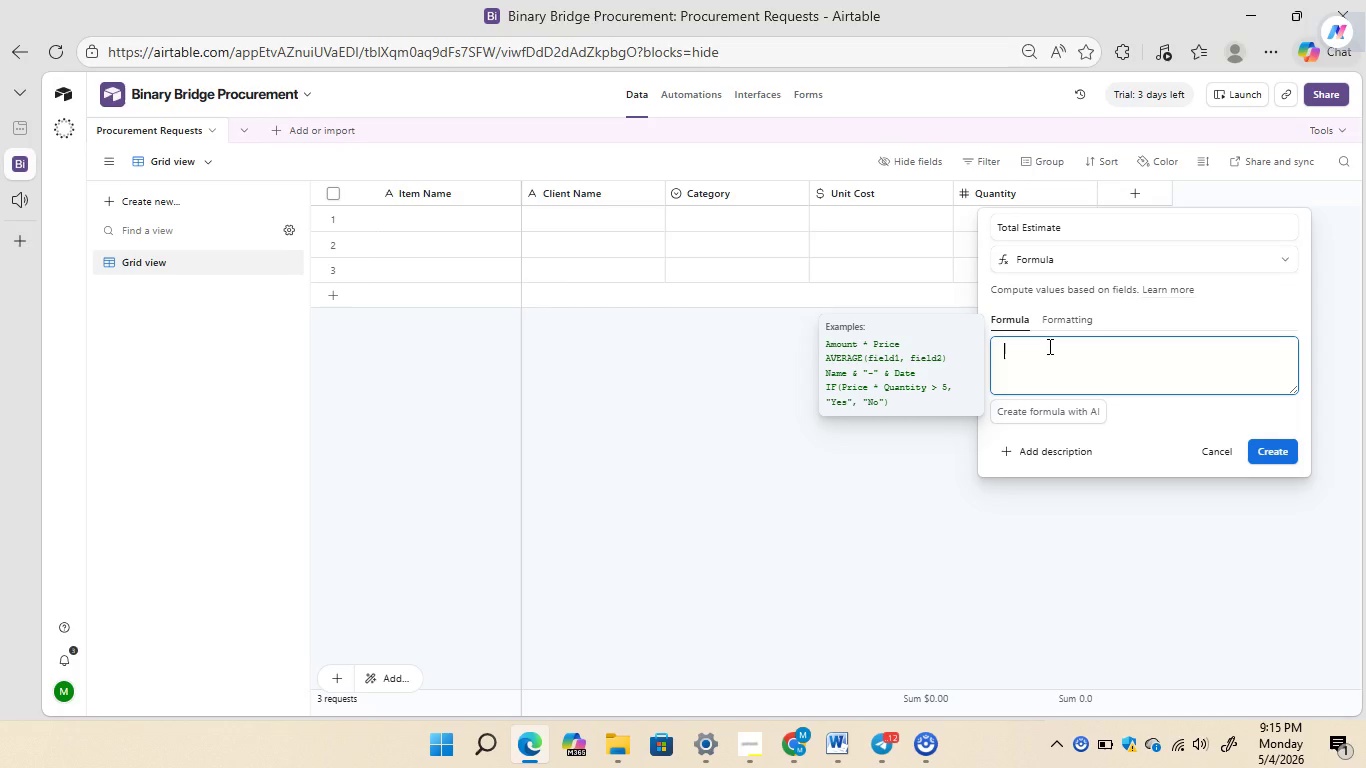 
key(Shift+BracketLeft)
 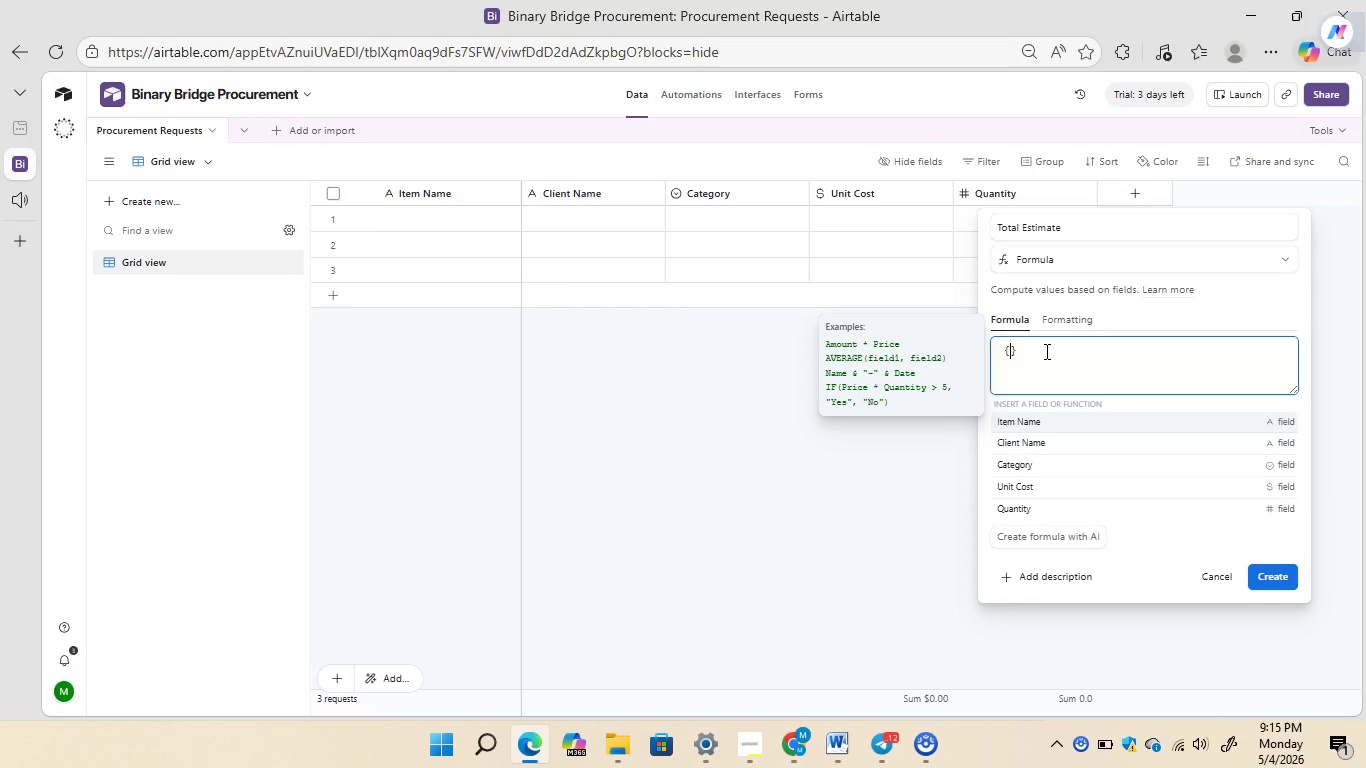 
wait(5.61)
 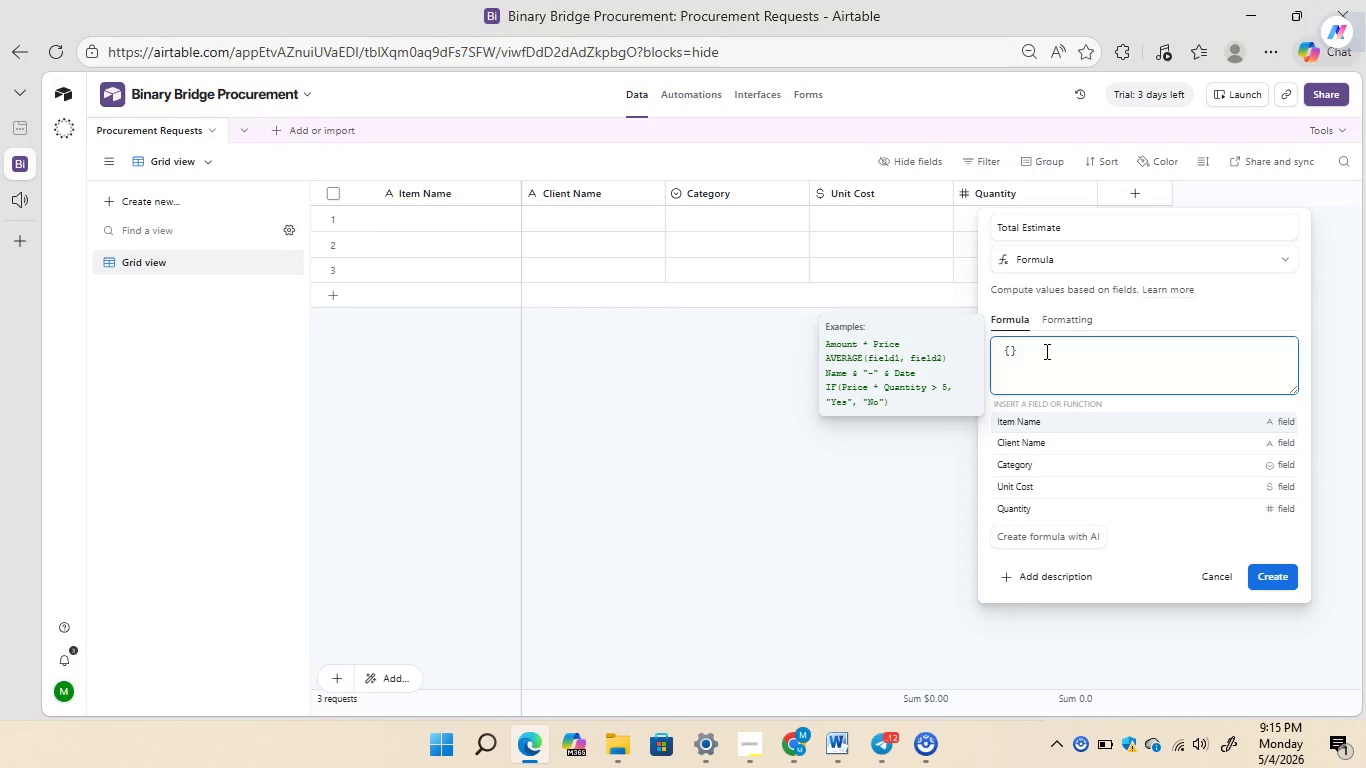 
left_click([1046, 484])
 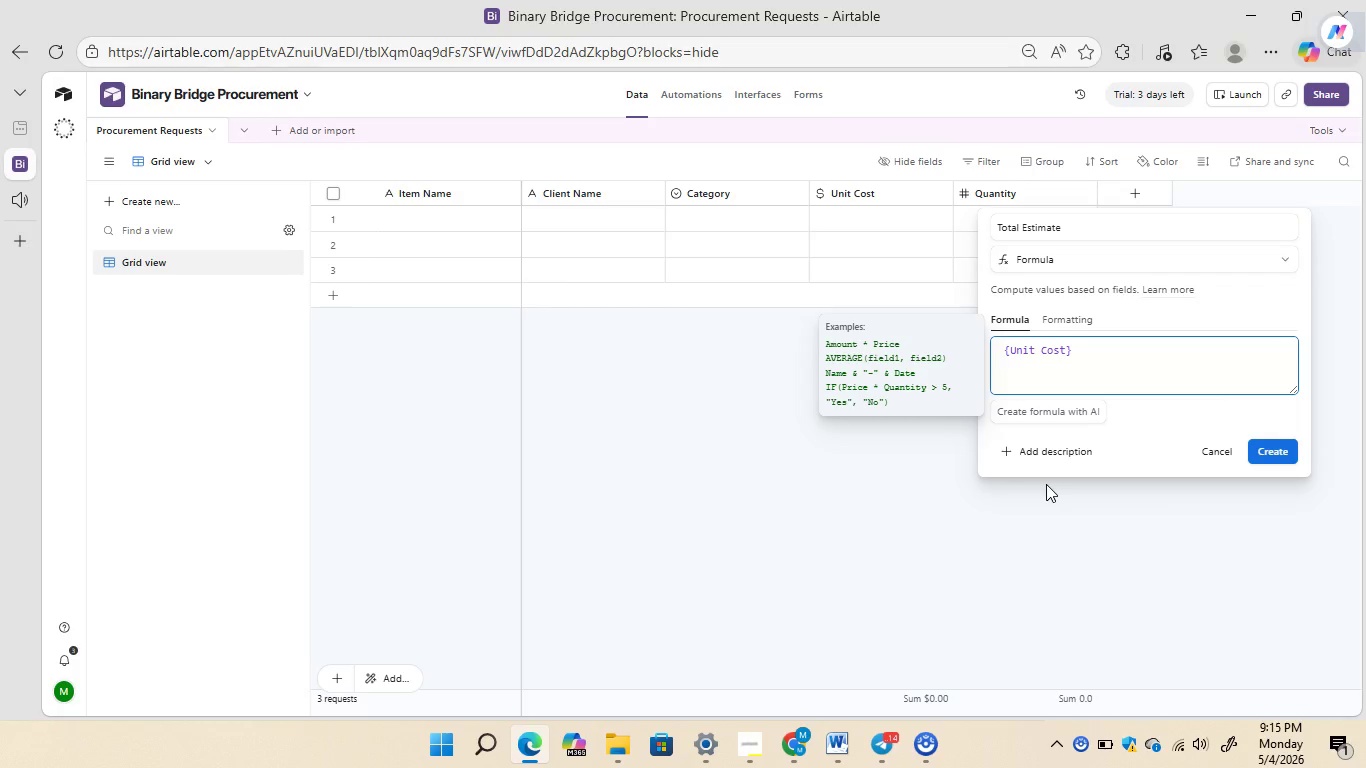 
wait(8.31)
 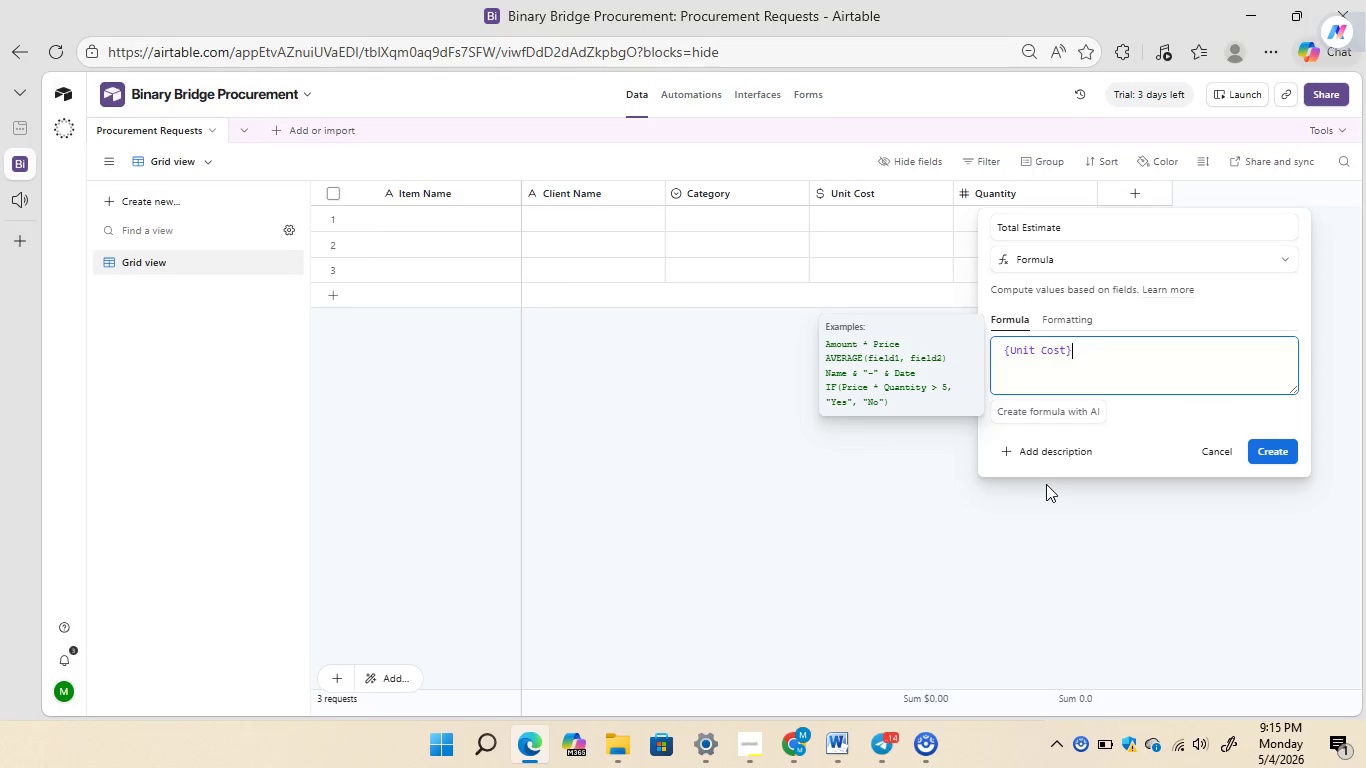 
key(Shift+8)
 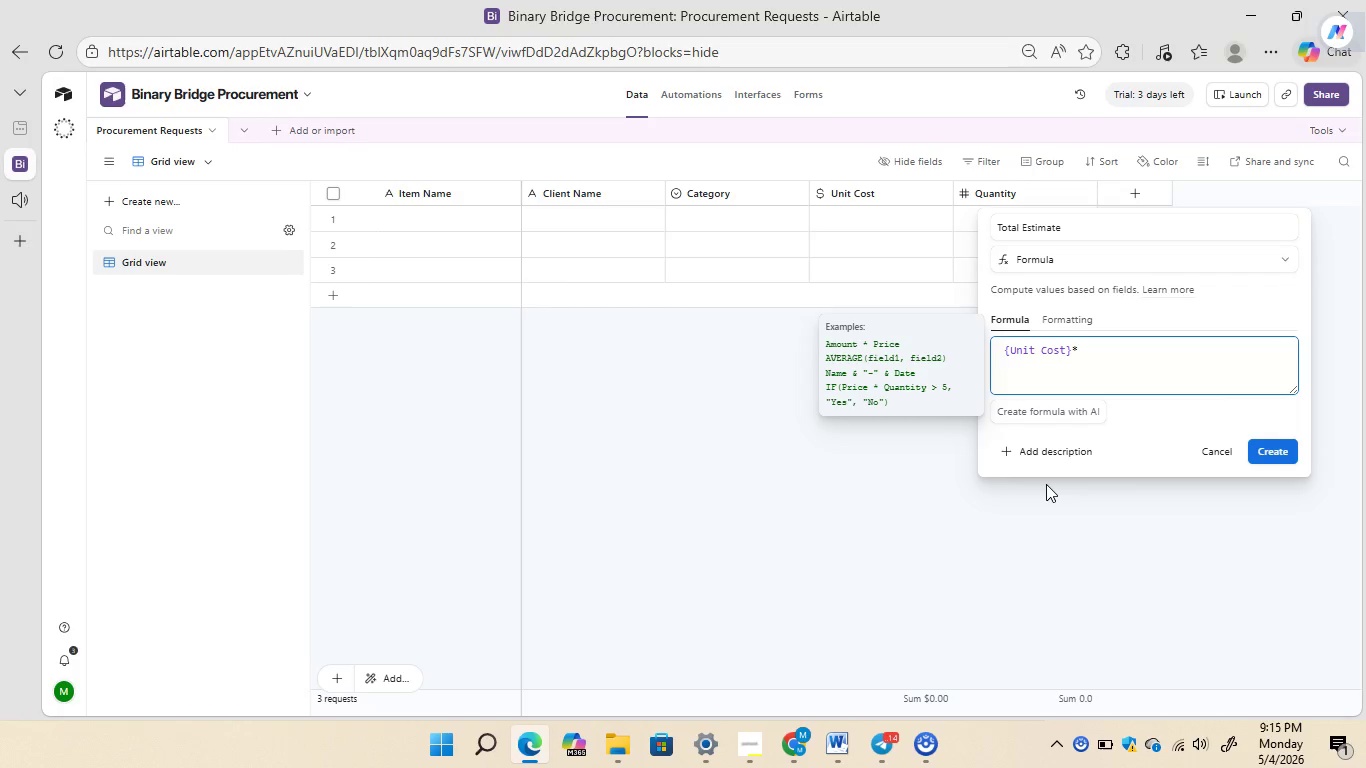 
key(Shift+BracketLeft)
 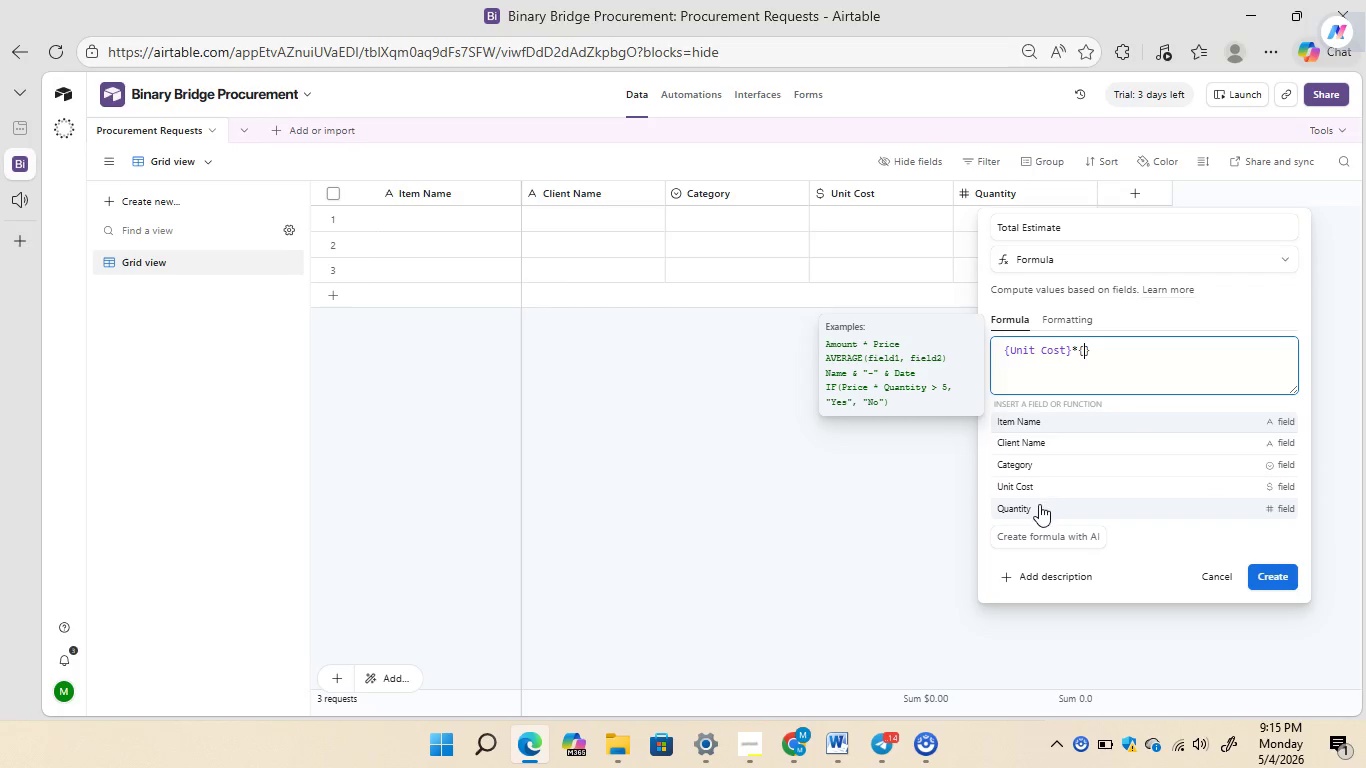 
left_click([1035, 507])
 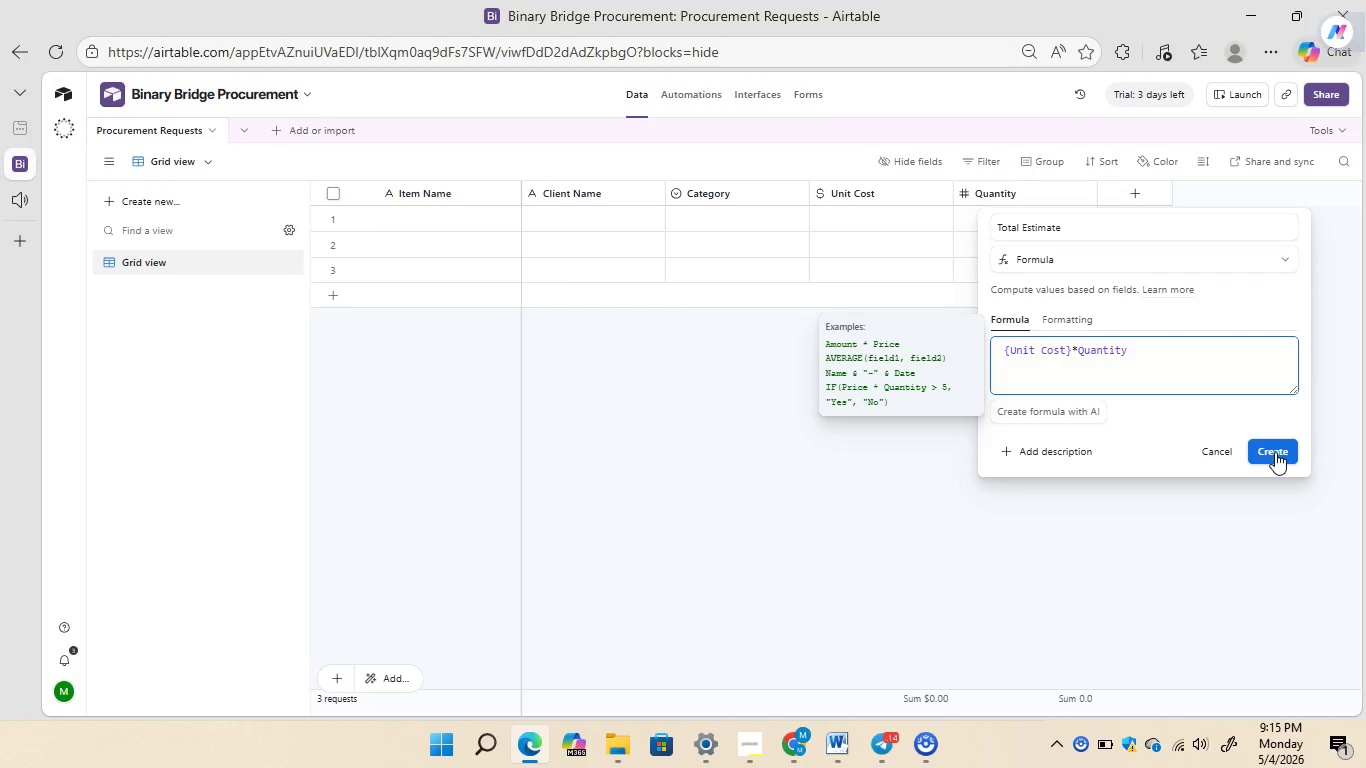 
wait(7.72)
 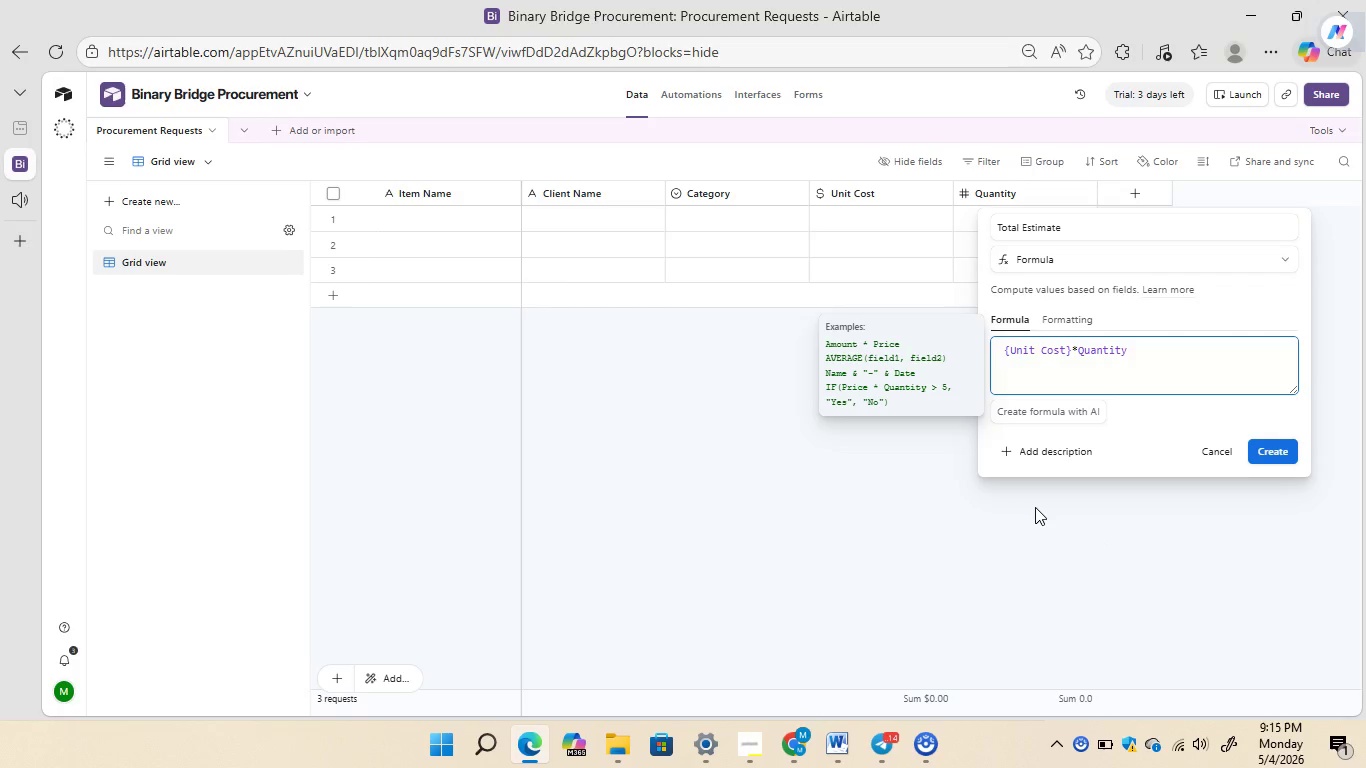 
left_click([1275, 452])
 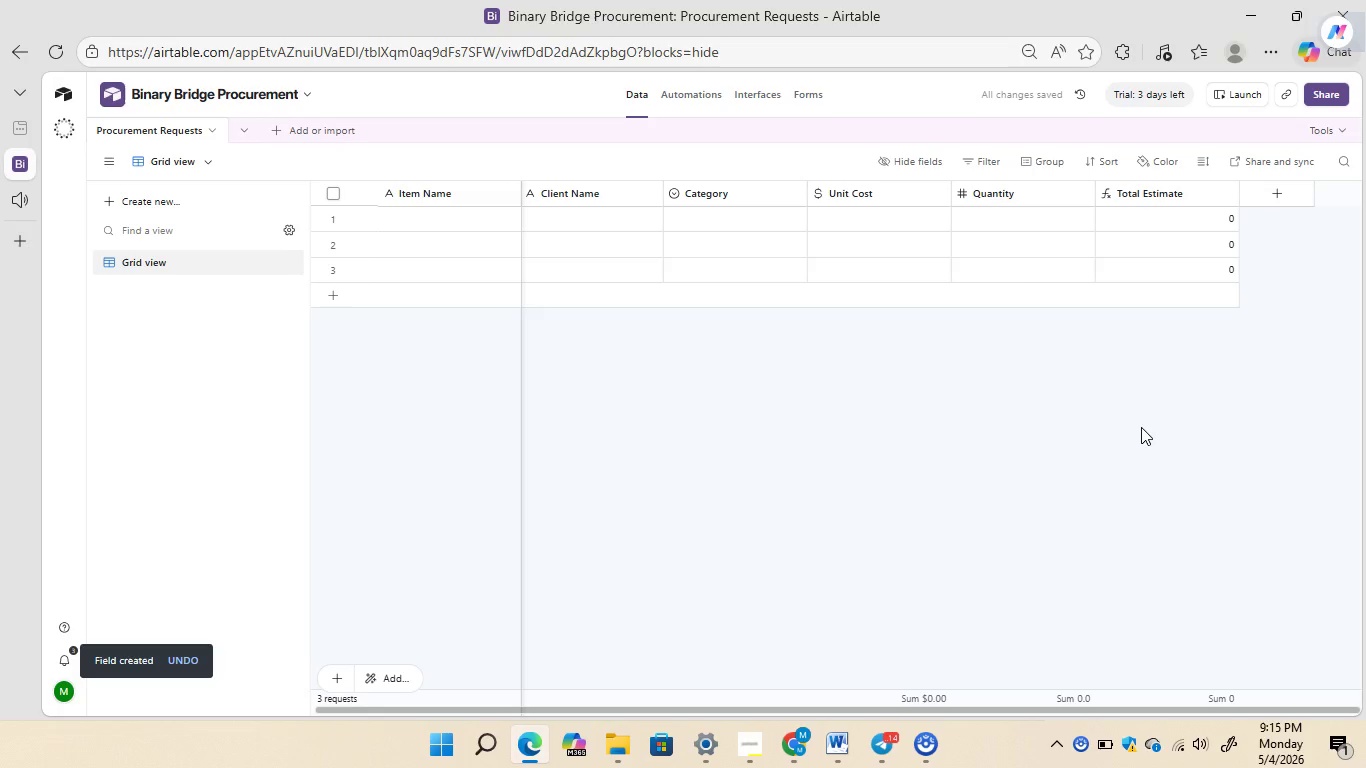 
wait(8.41)
 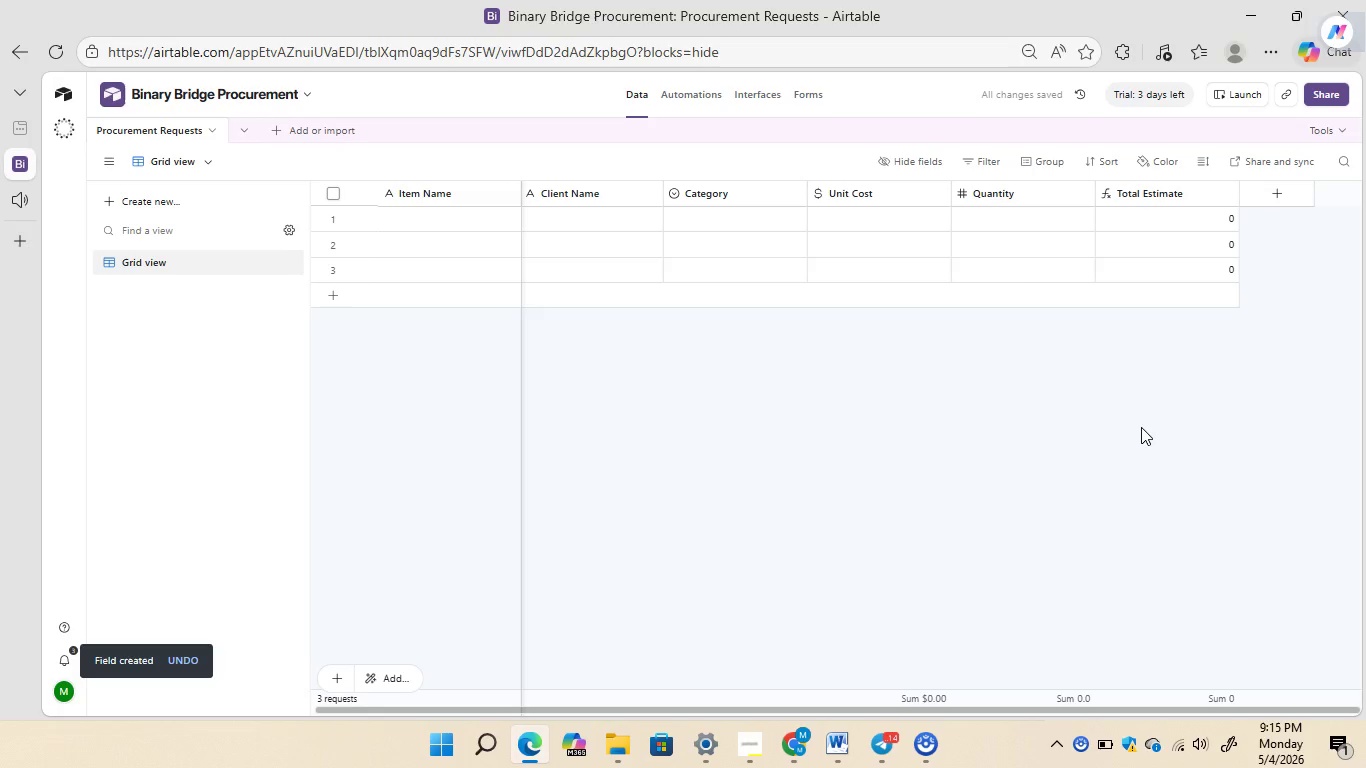 
left_click([1280, 189])
 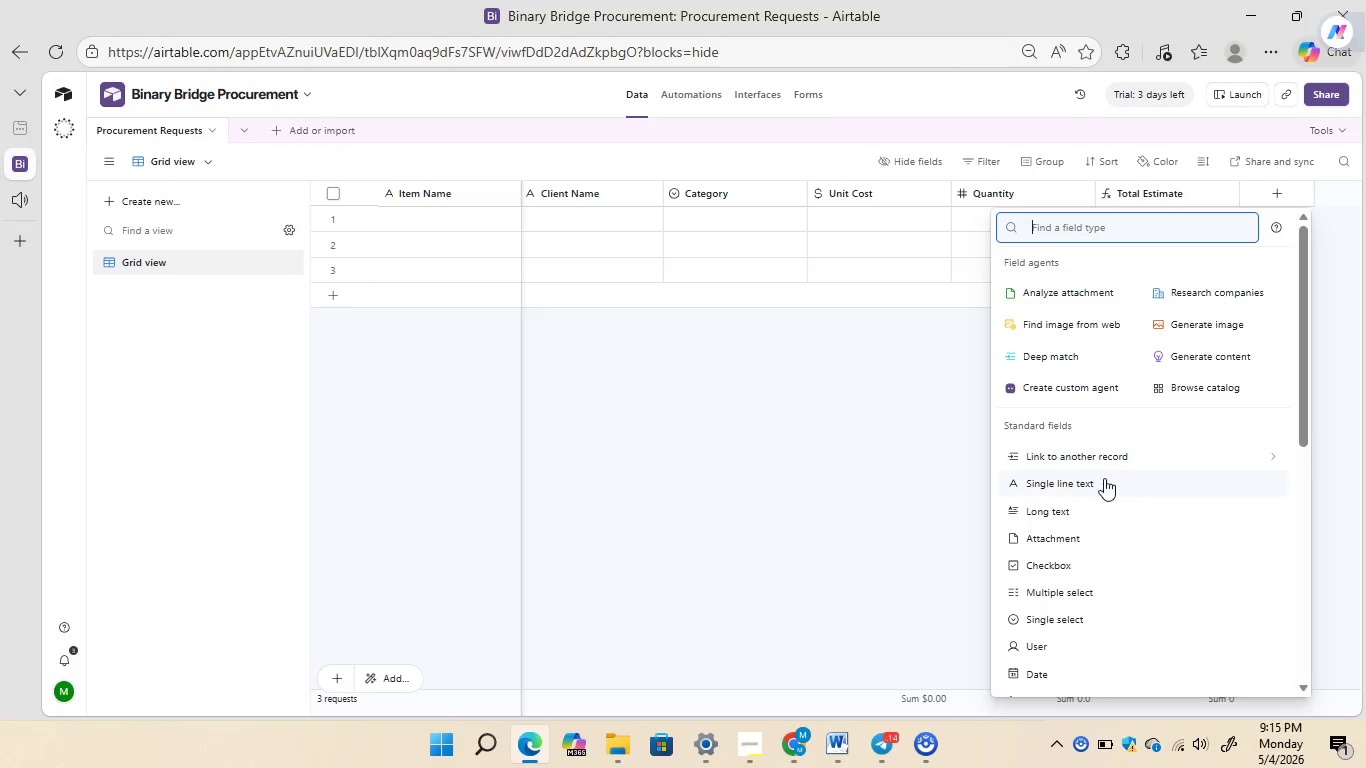 
left_click([1097, 485])
 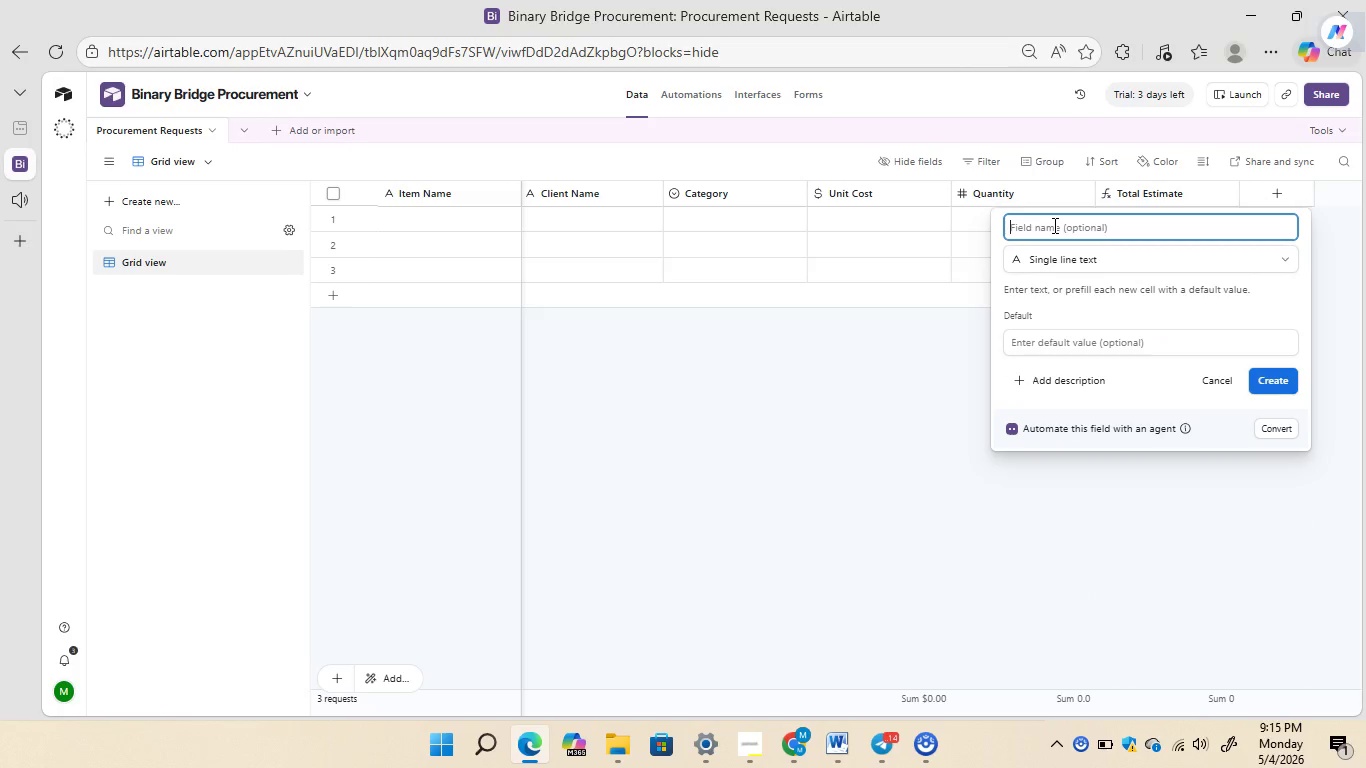 
type(Status)
 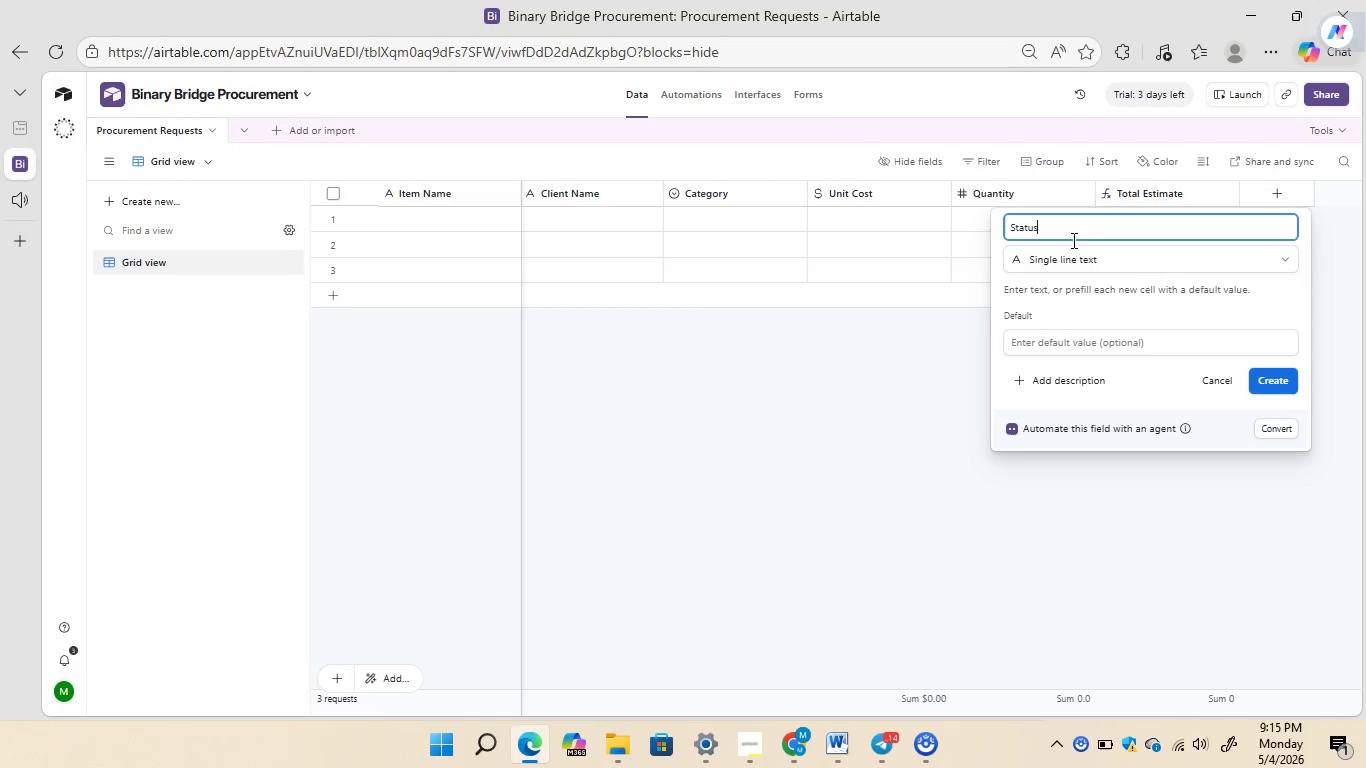 
left_click([1082, 262])
 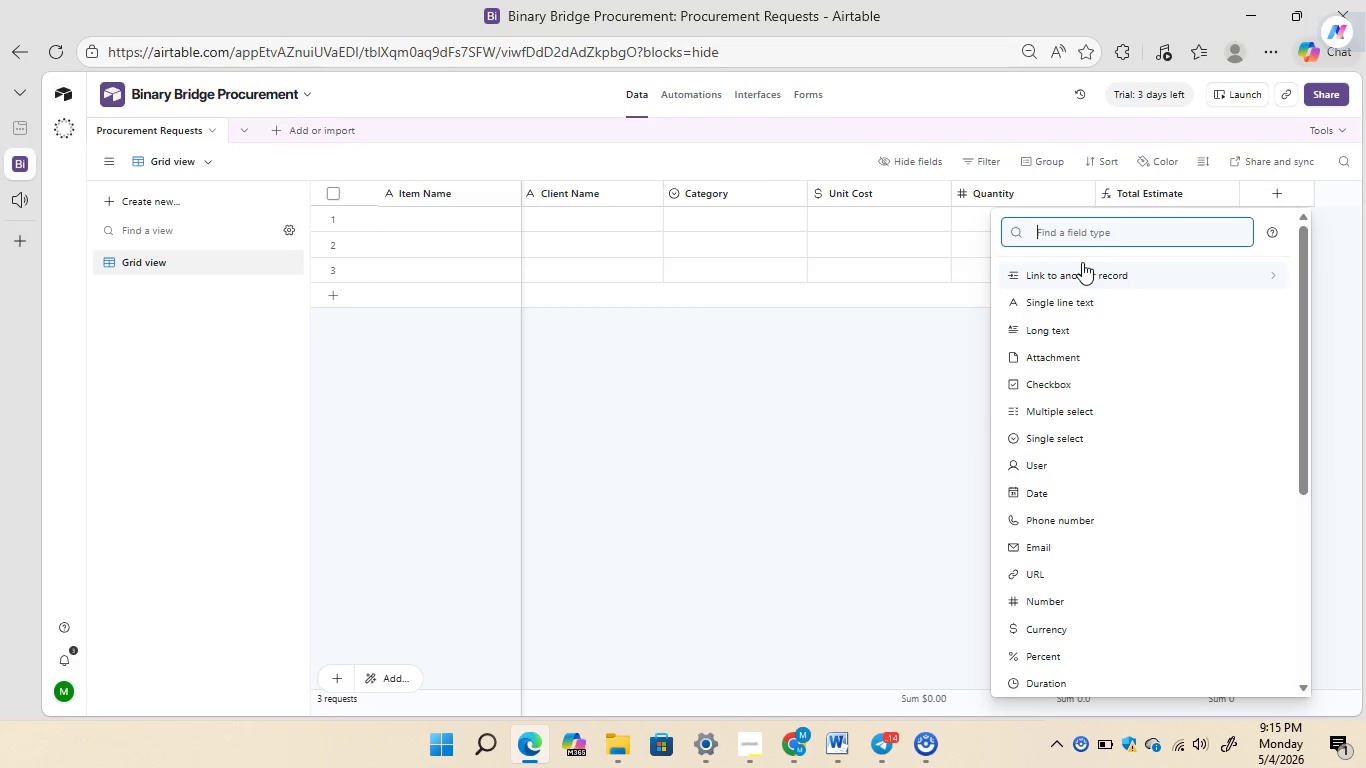 
type(single)
 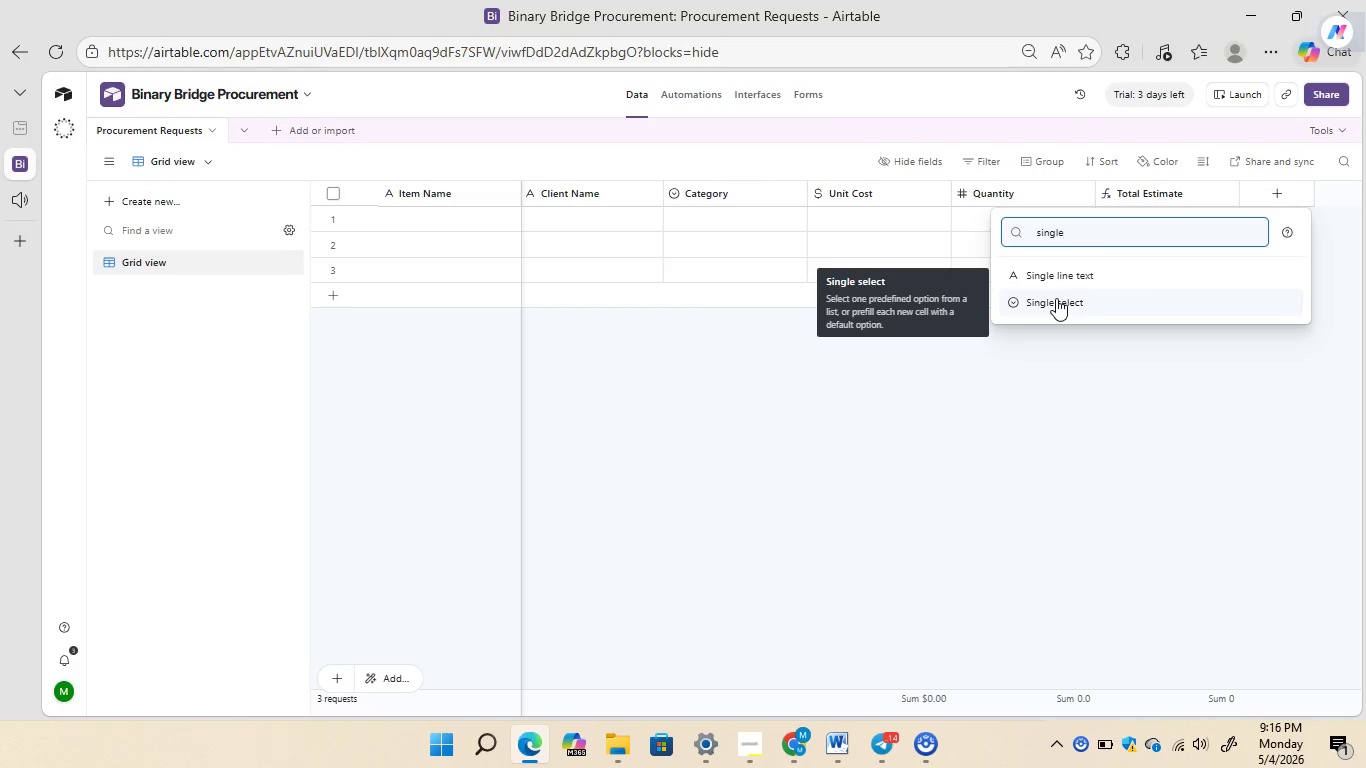 
wait(6.16)
 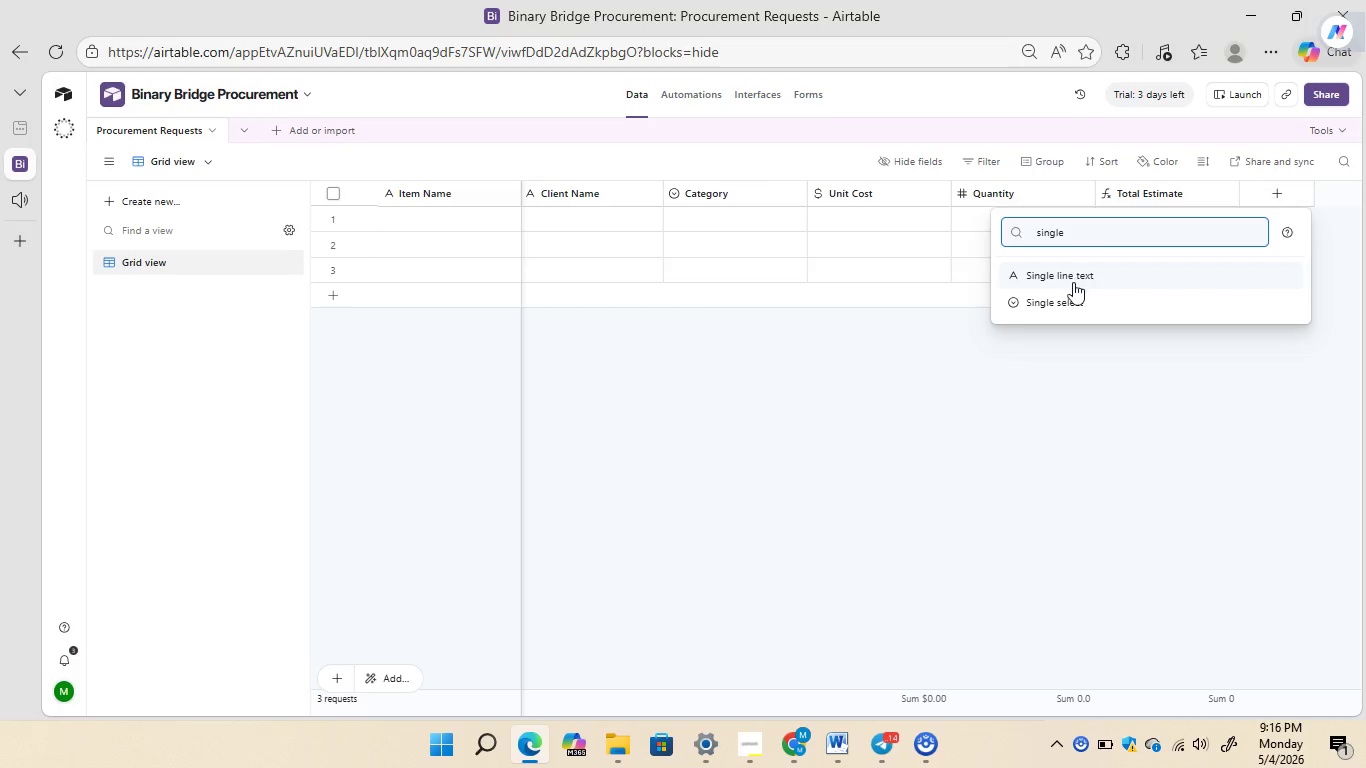 
left_click([1056, 298])
 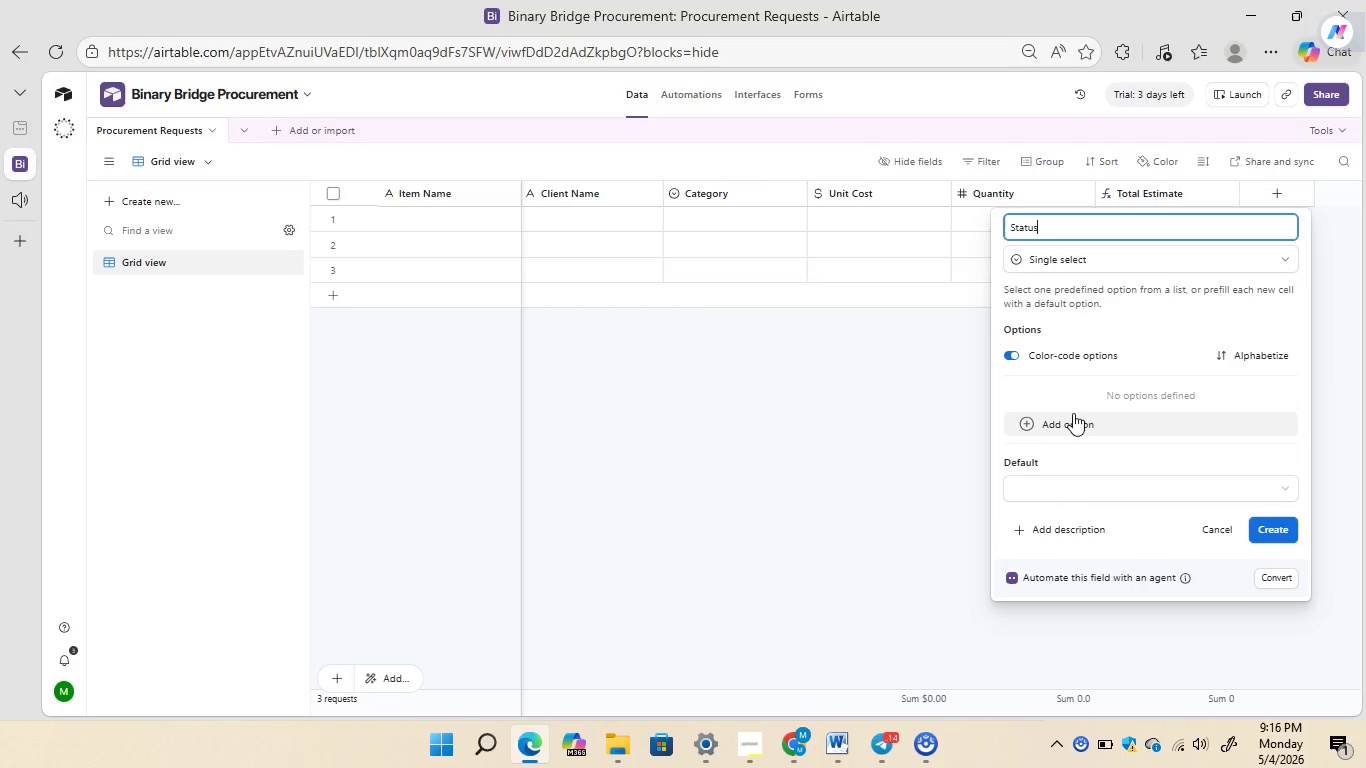 
left_click([1030, 421])
 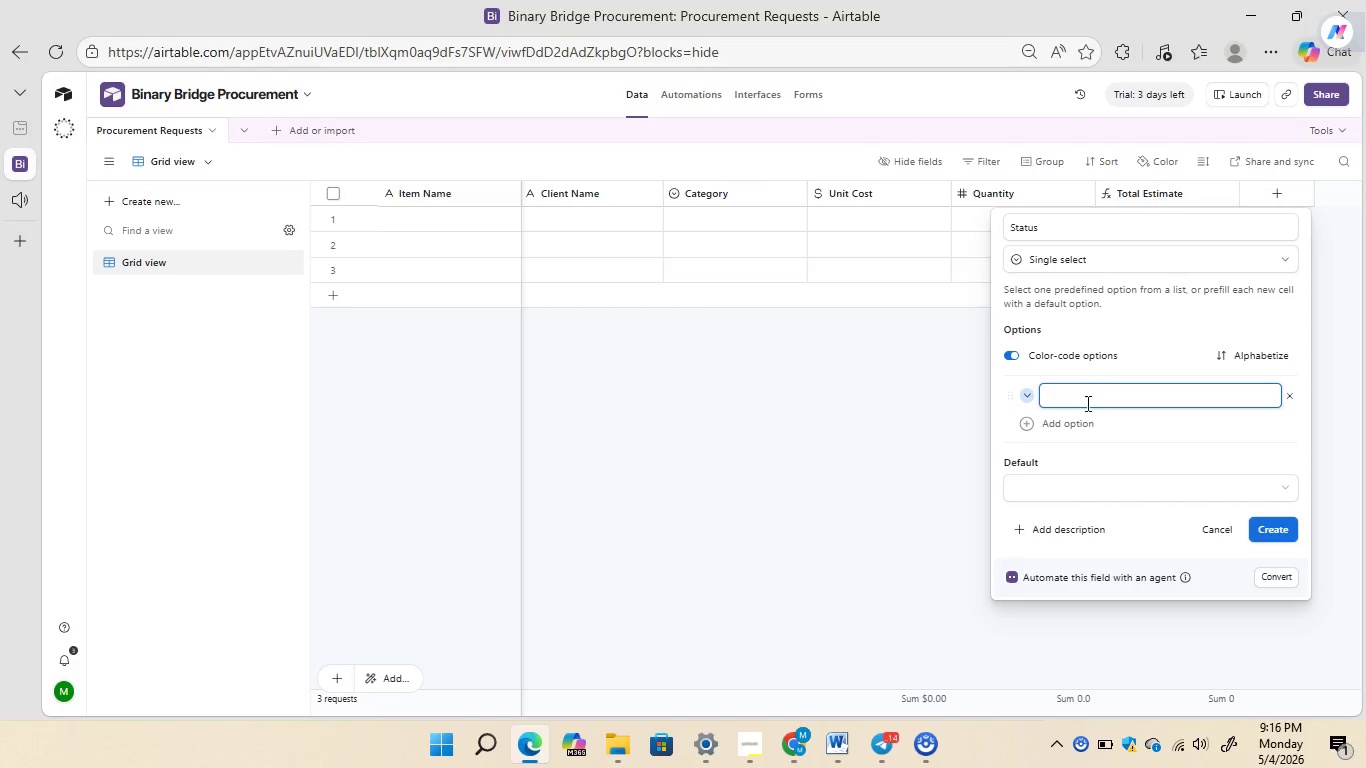 
type(Draft)
 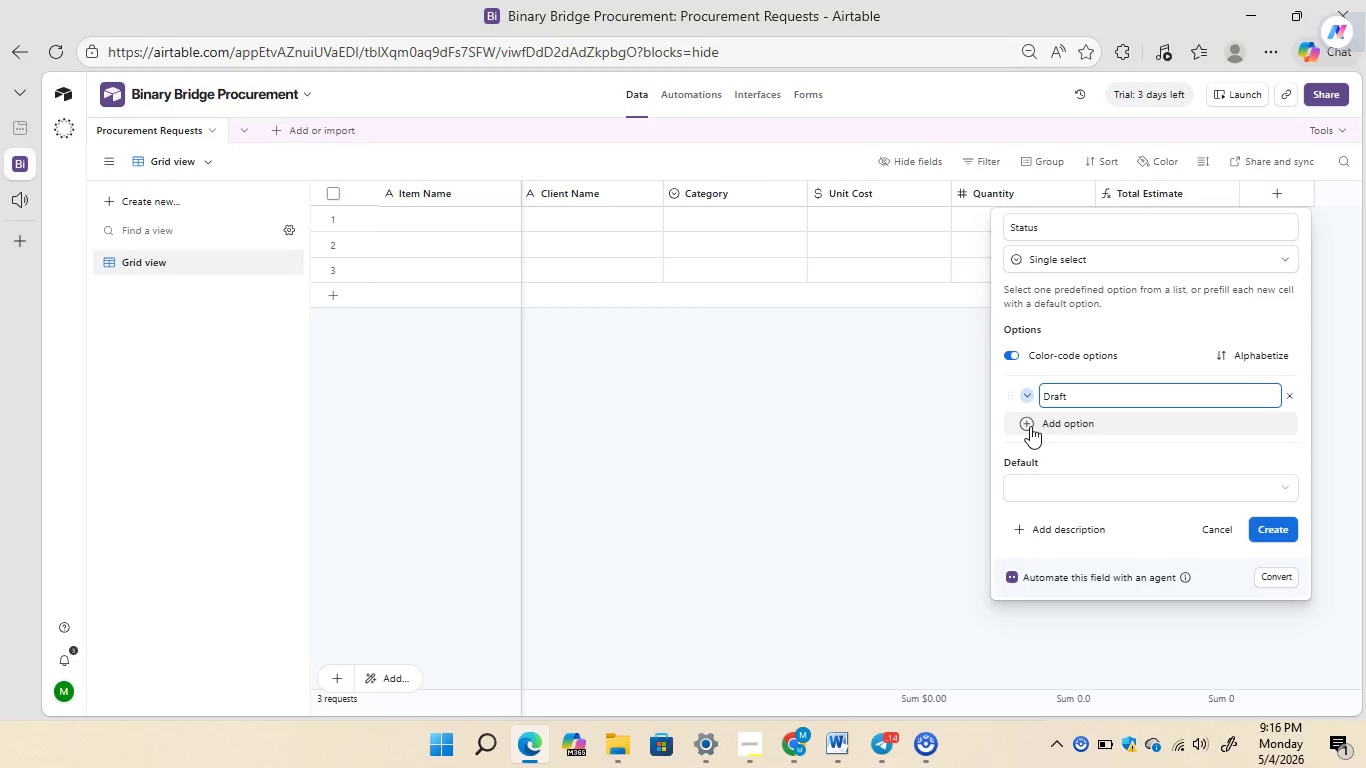 
left_click([1030, 426])
 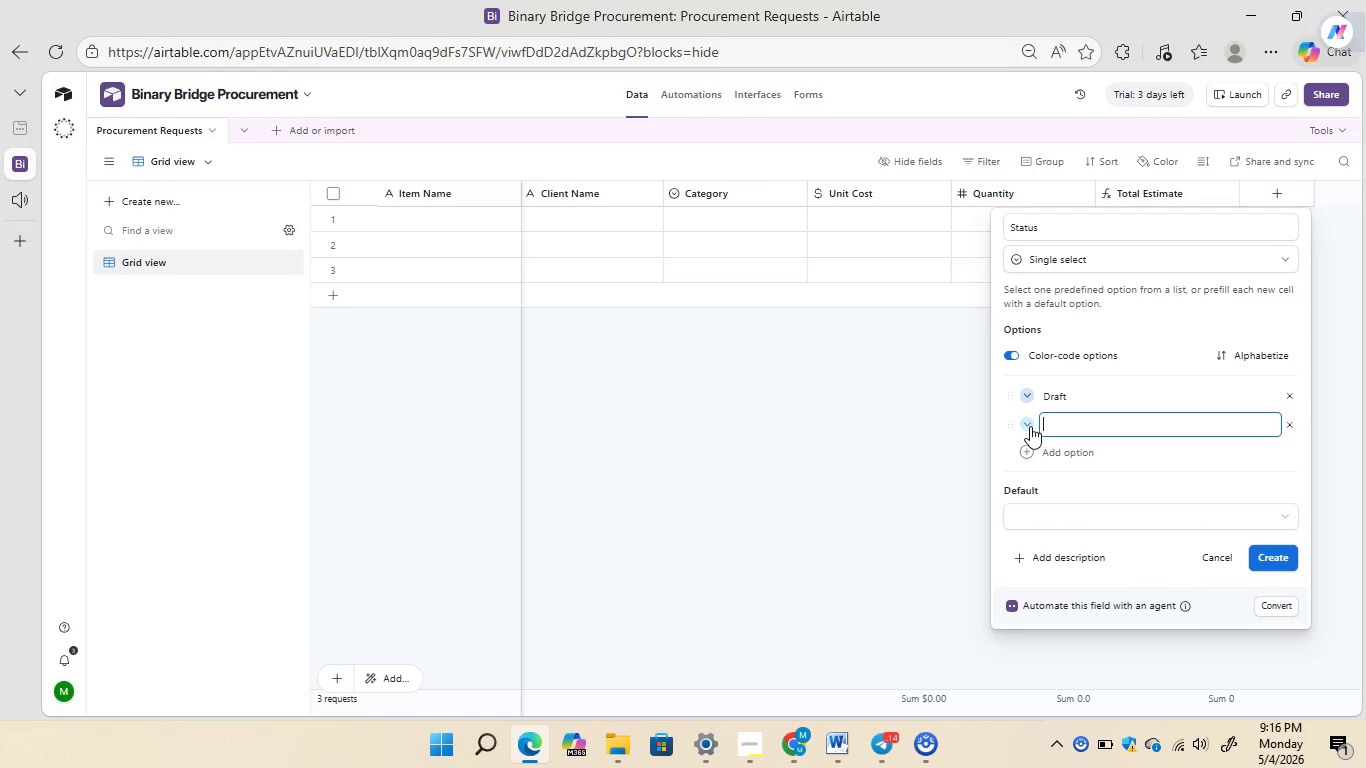 
type(Pending)
 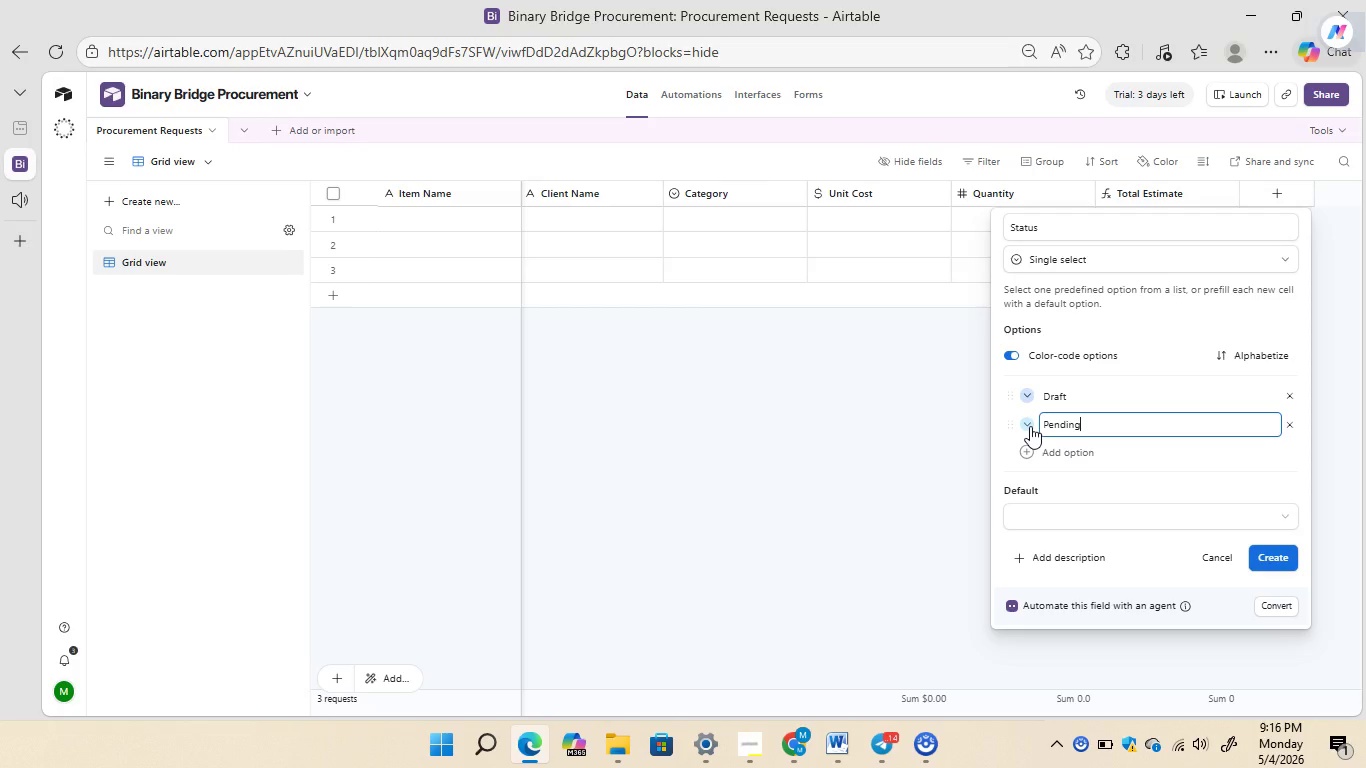 
wait(12.62)
 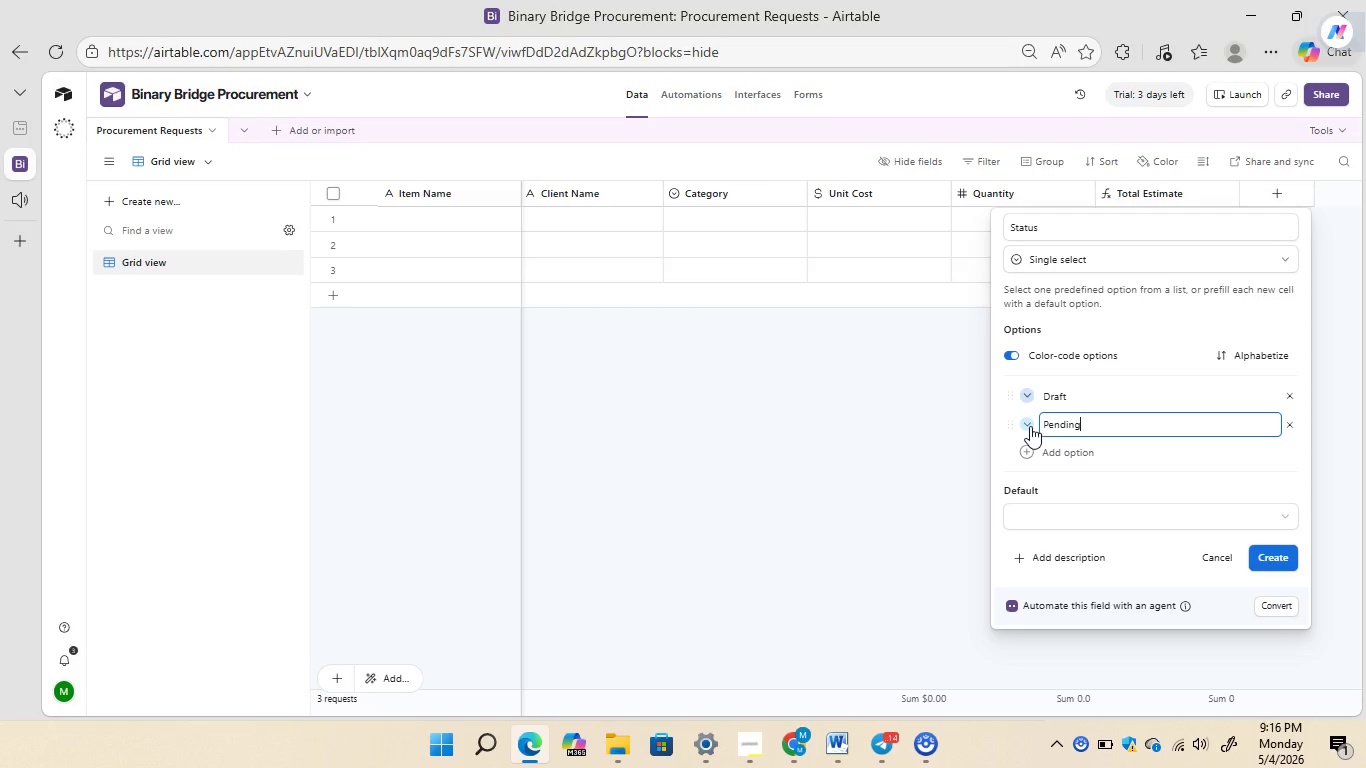 
left_click([1026, 452])
 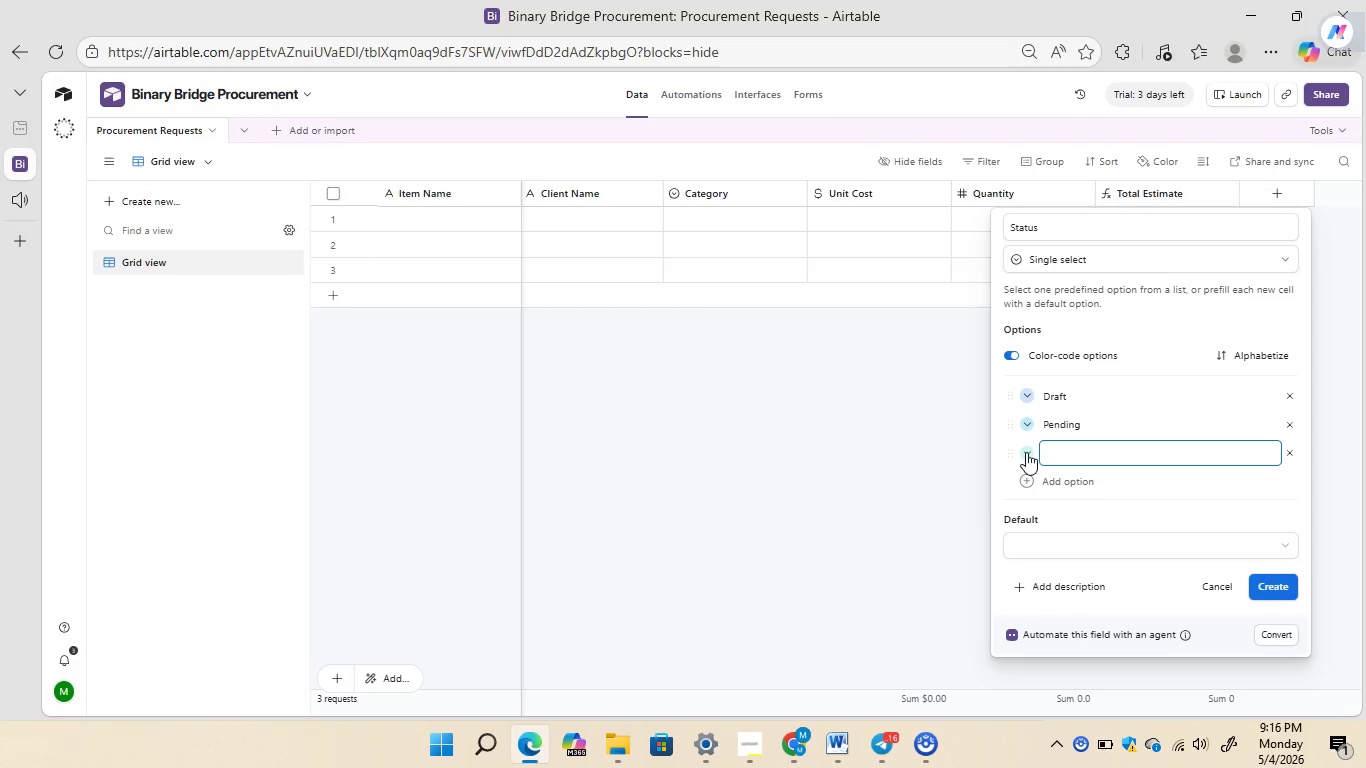 
type(Approval)
 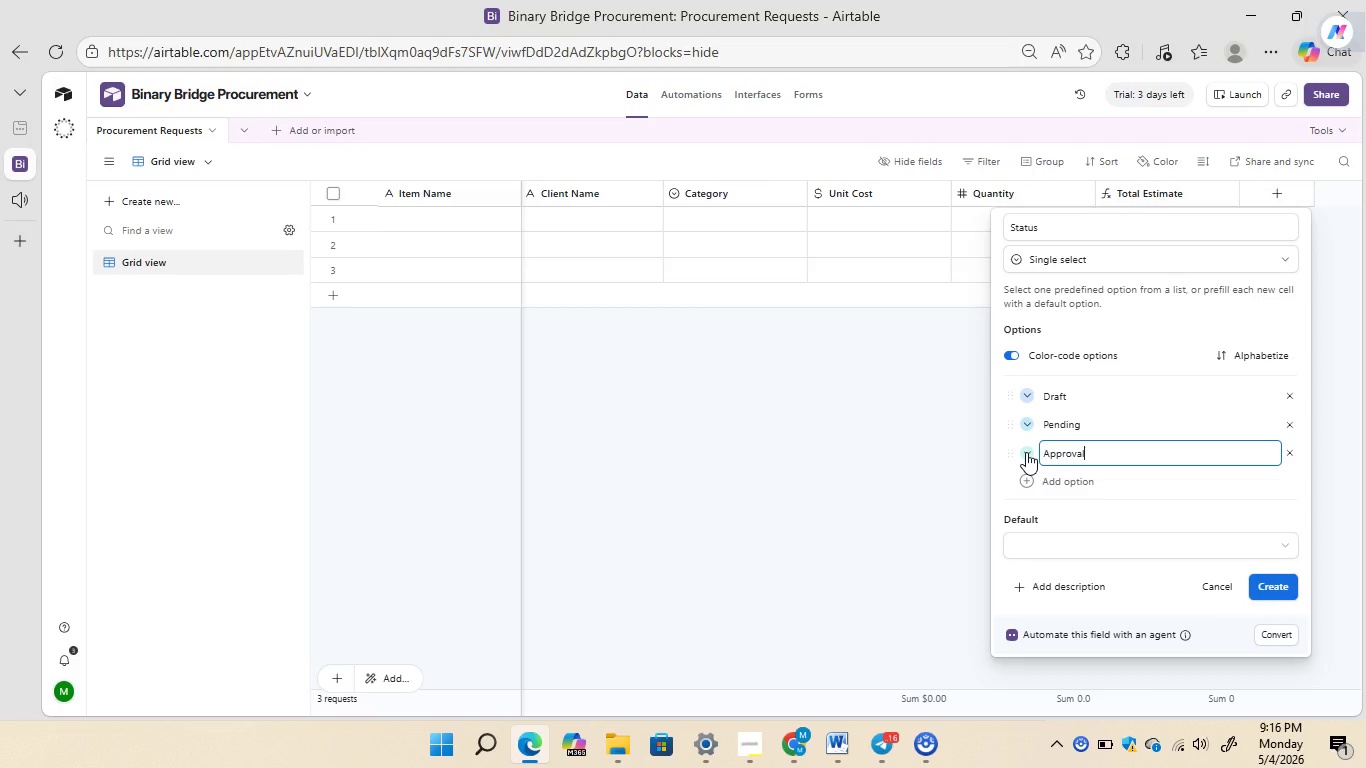 
wait(5.69)
 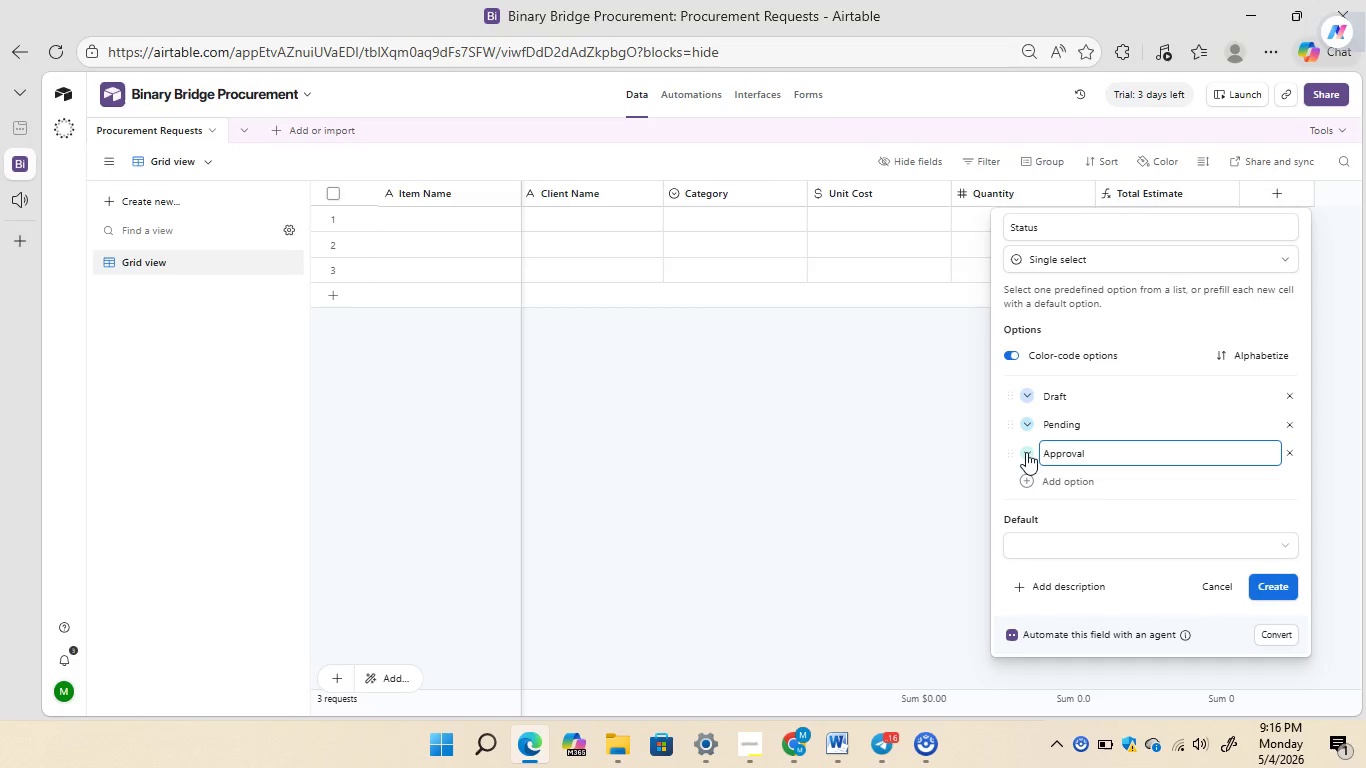 
left_click([1029, 486])
 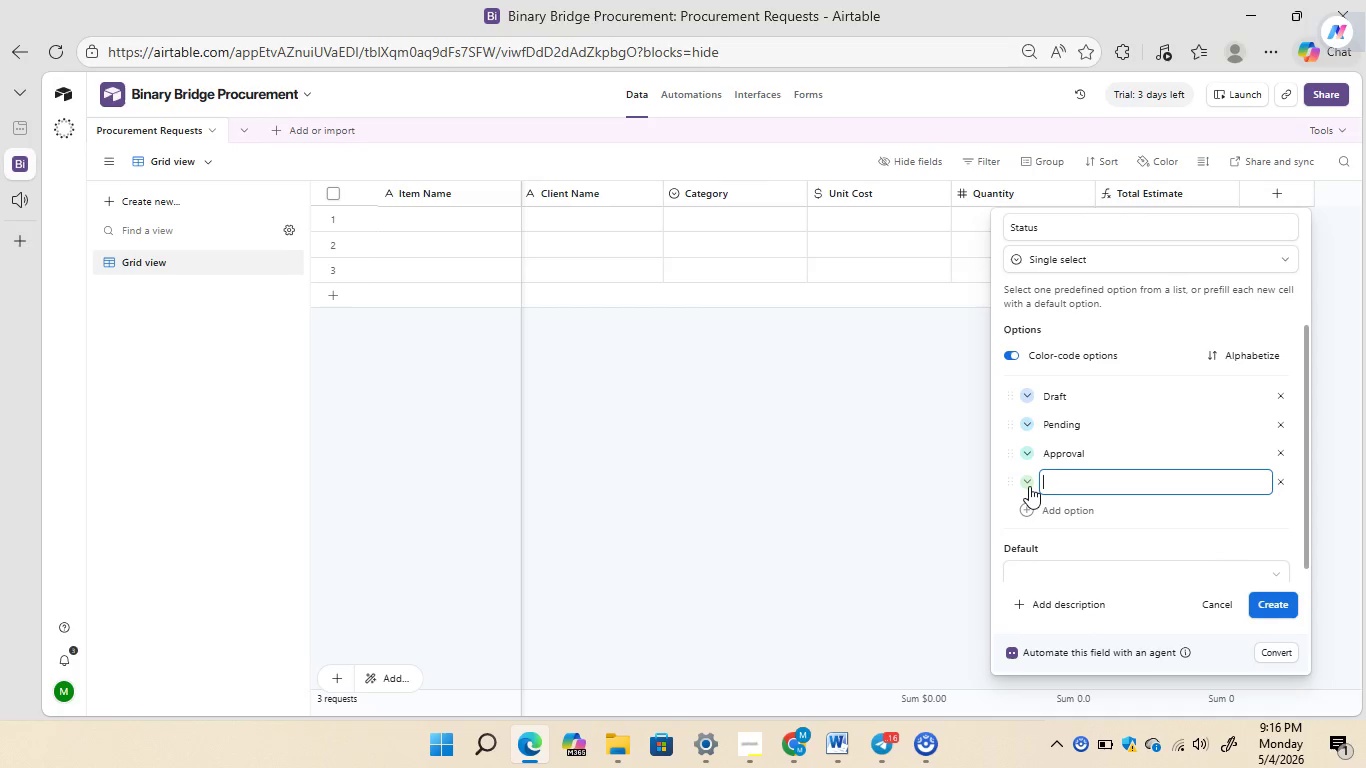 
type(Approved)
 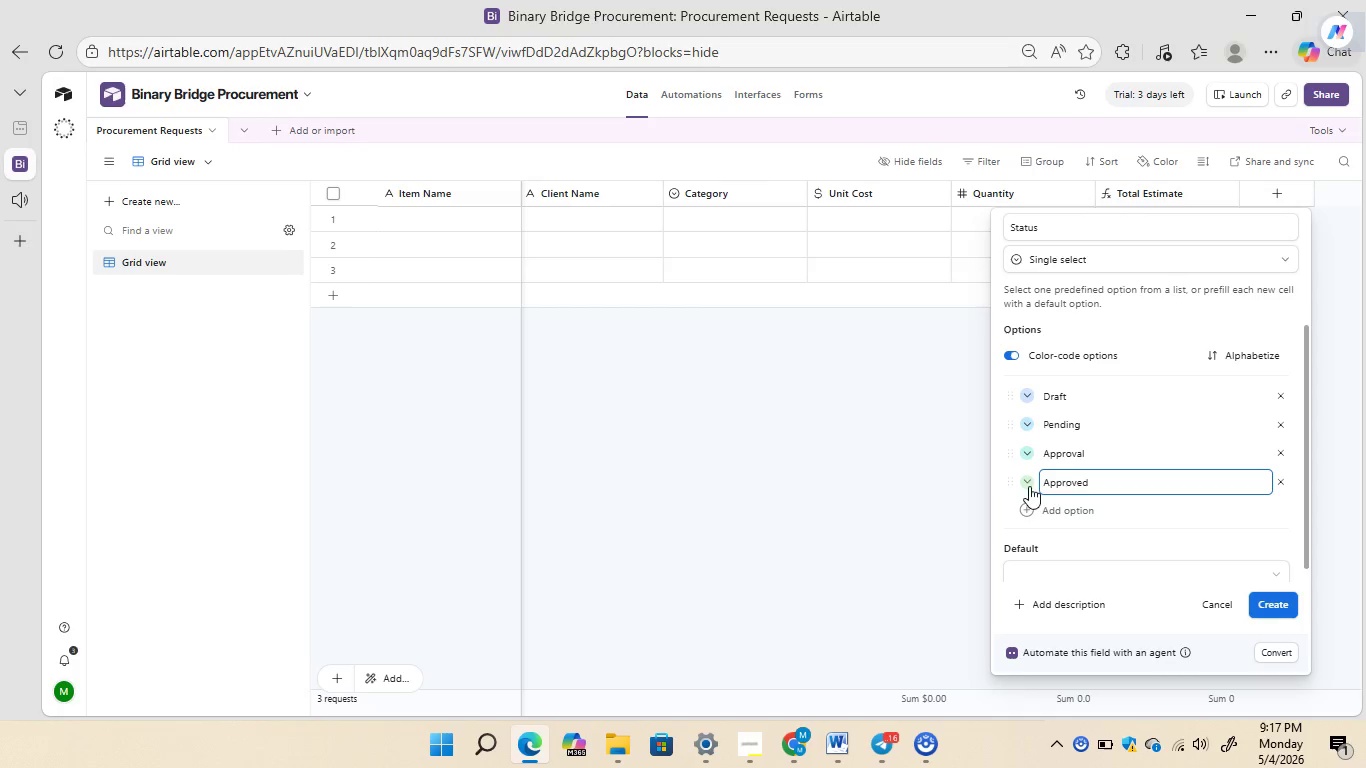 
left_click([1024, 510])
 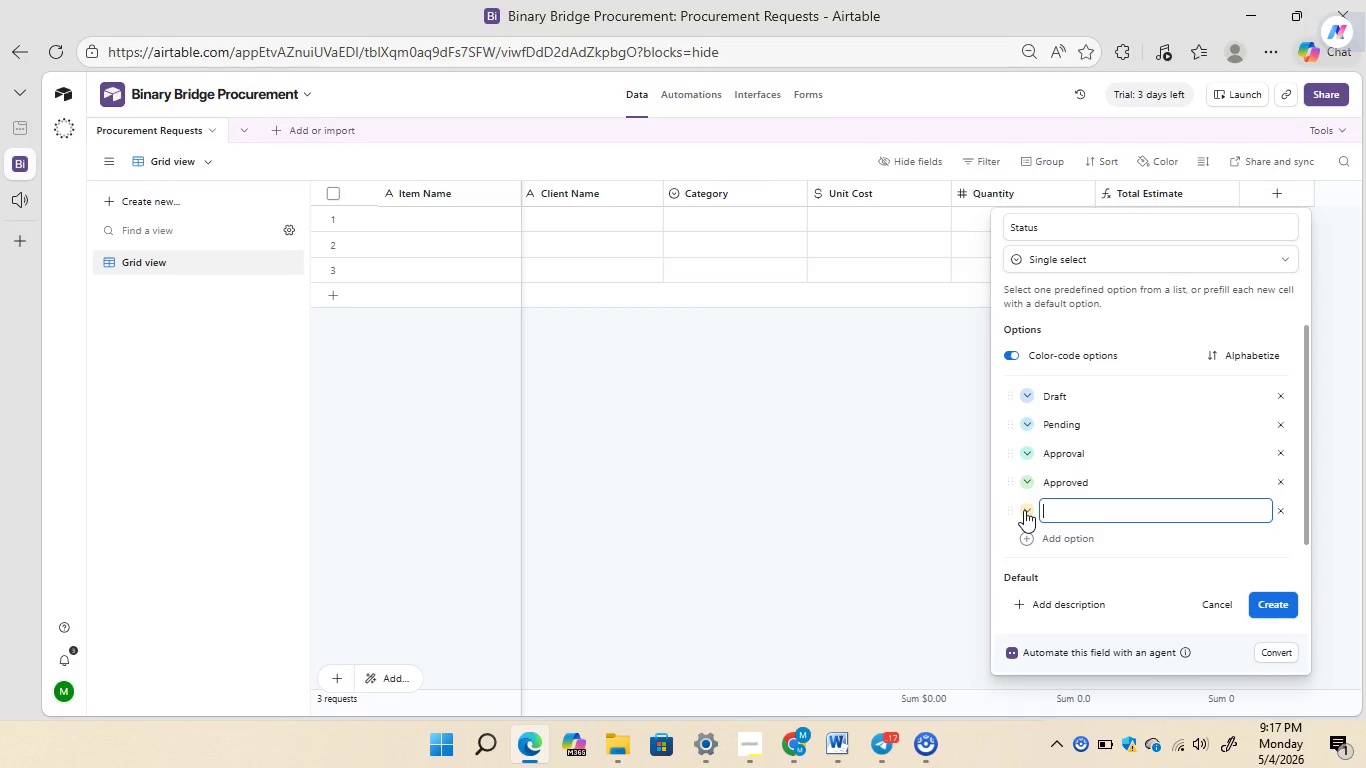 
type(Denied)
 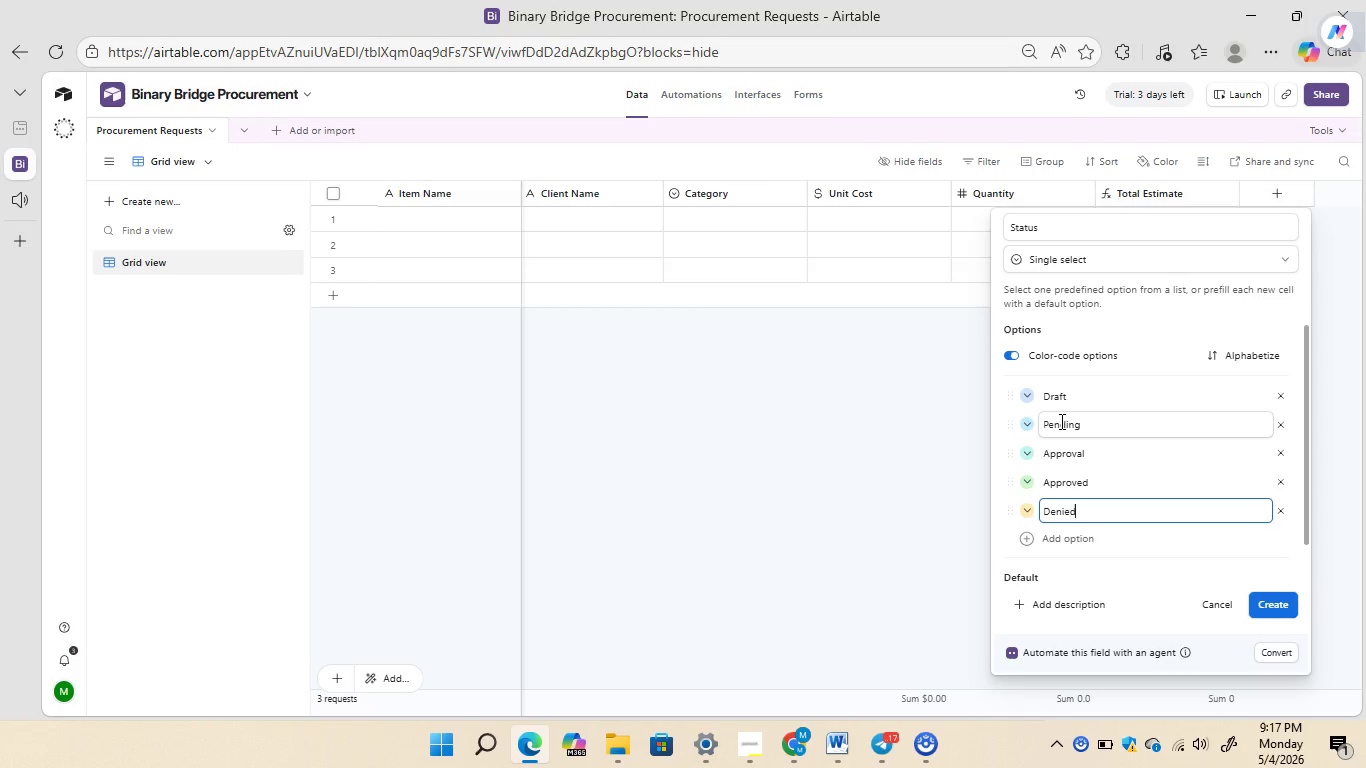 
wait(11.17)
 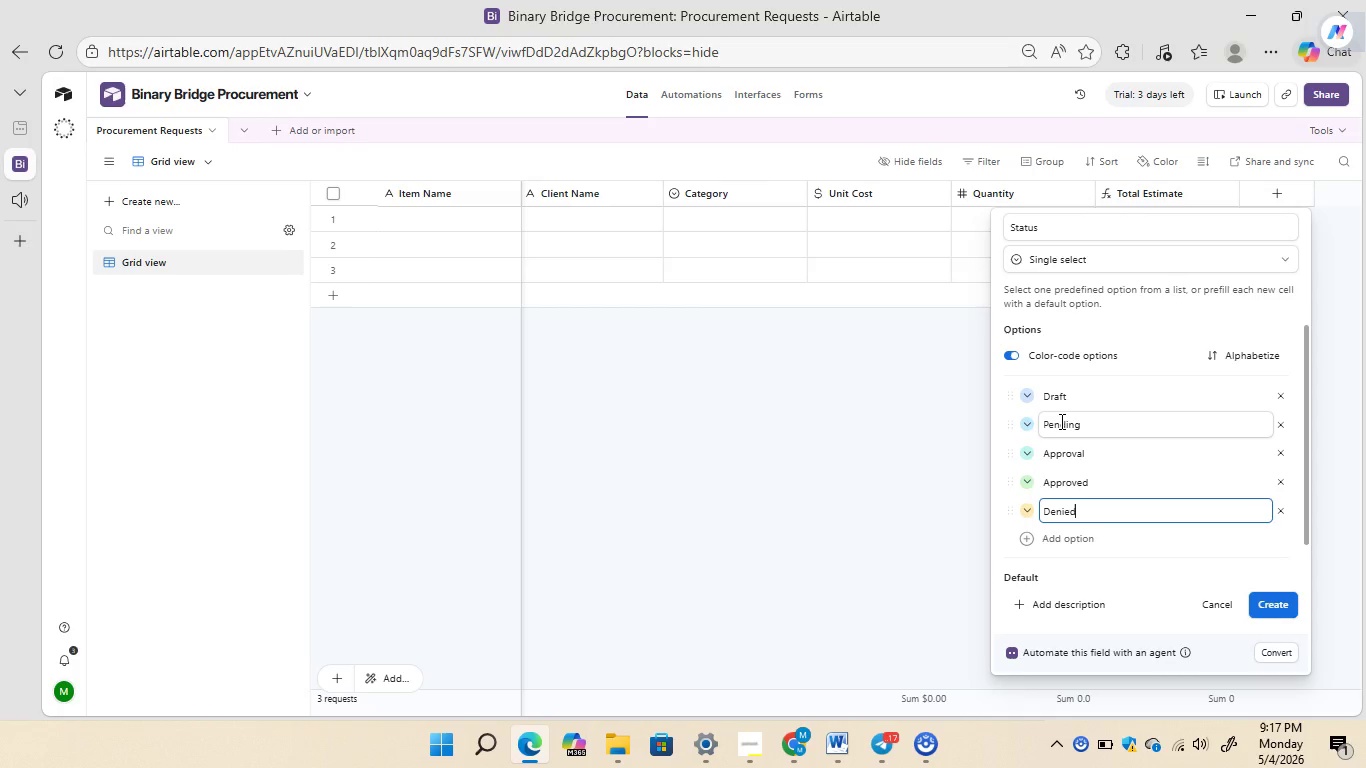 
left_click([1279, 605])
 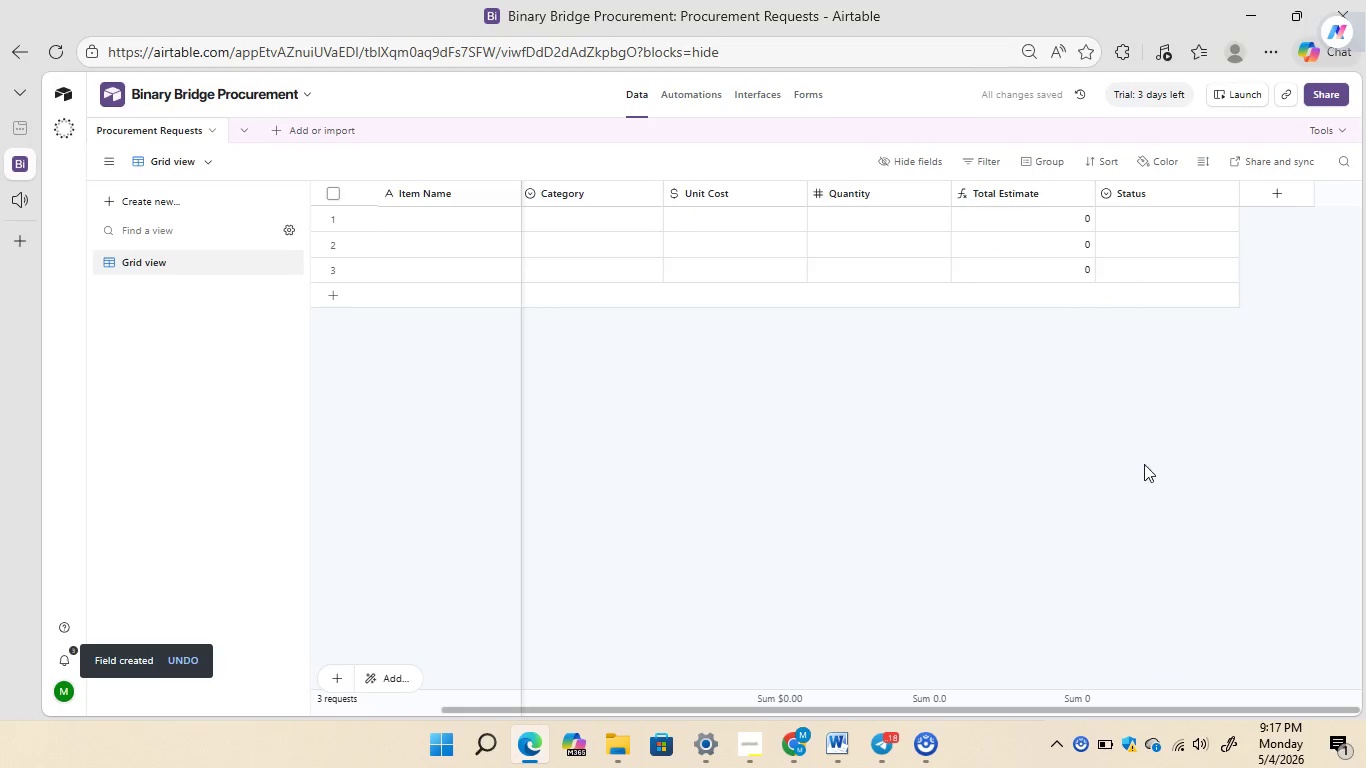 
wait(5.45)
 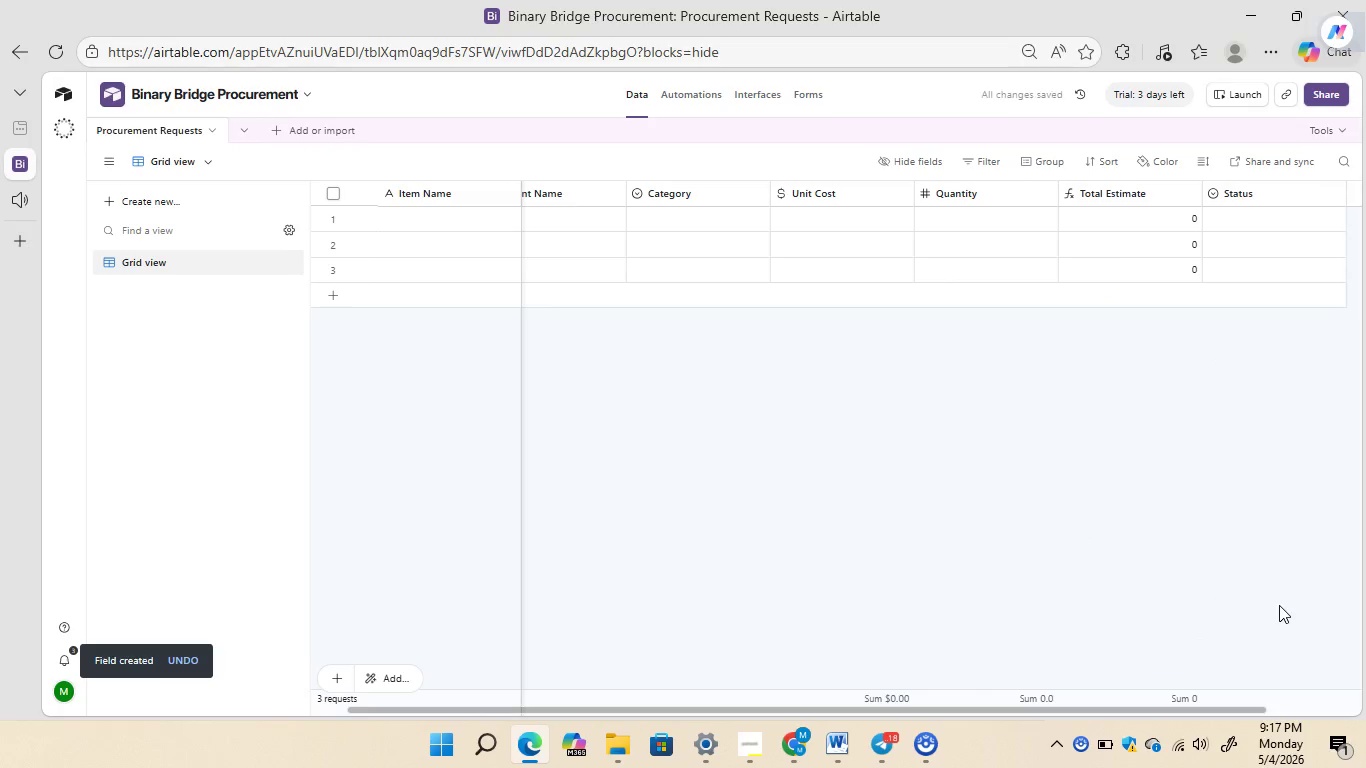 
left_click([1277, 194])
 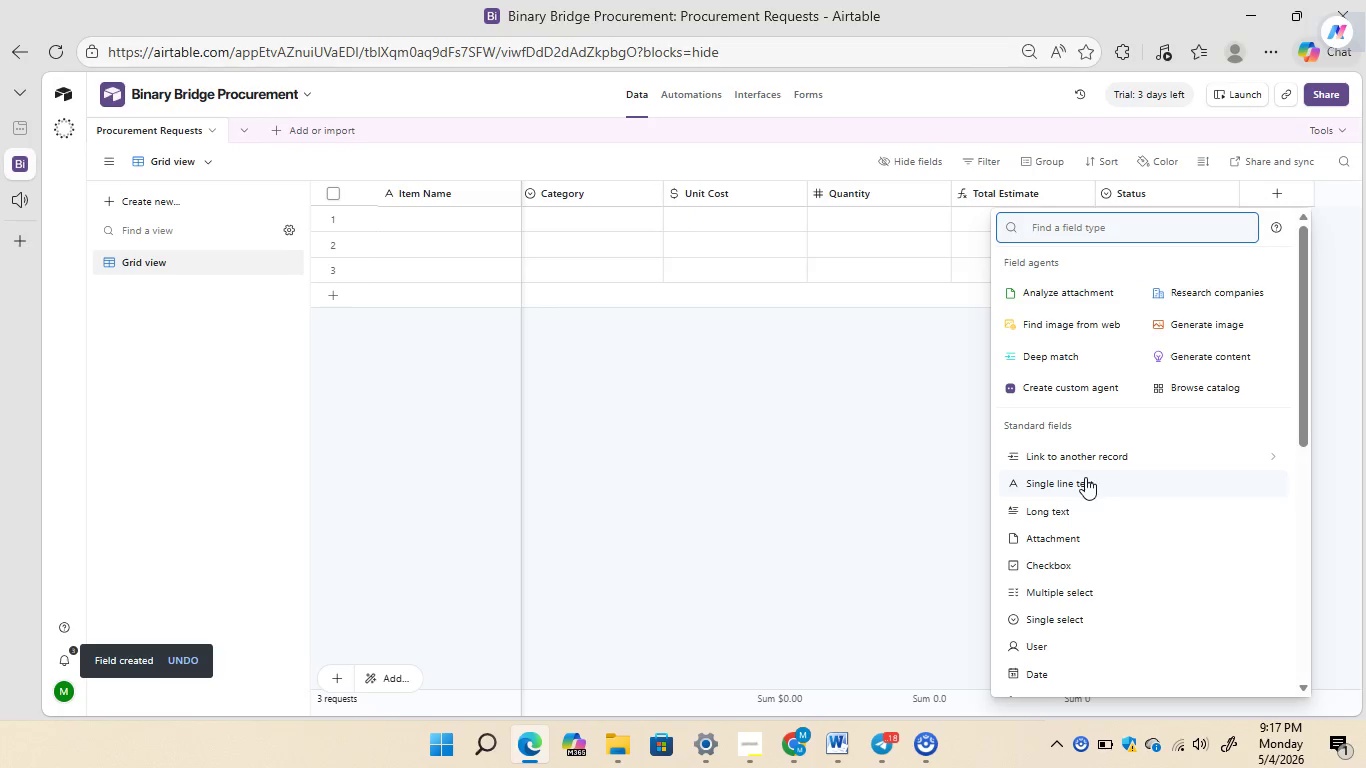 
left_click([1084, 477])
 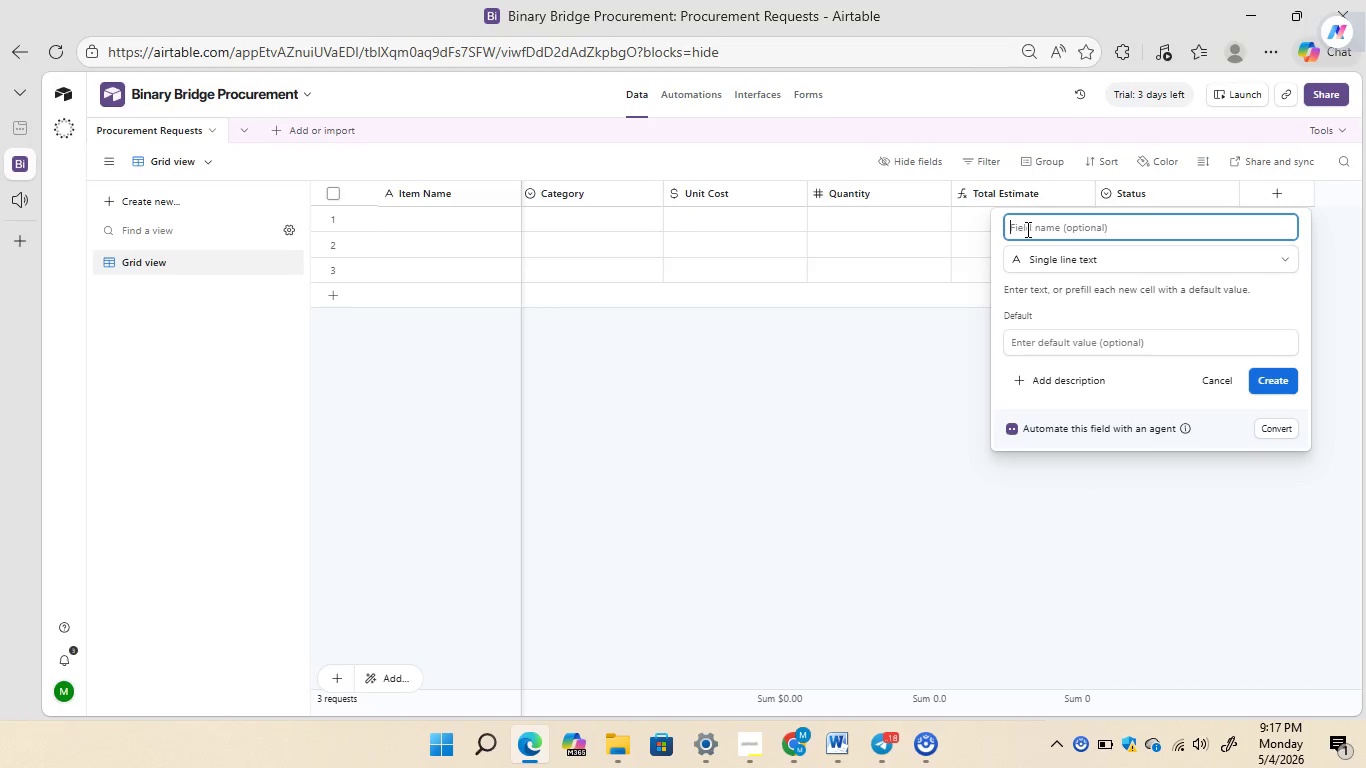 
type(Technical)
 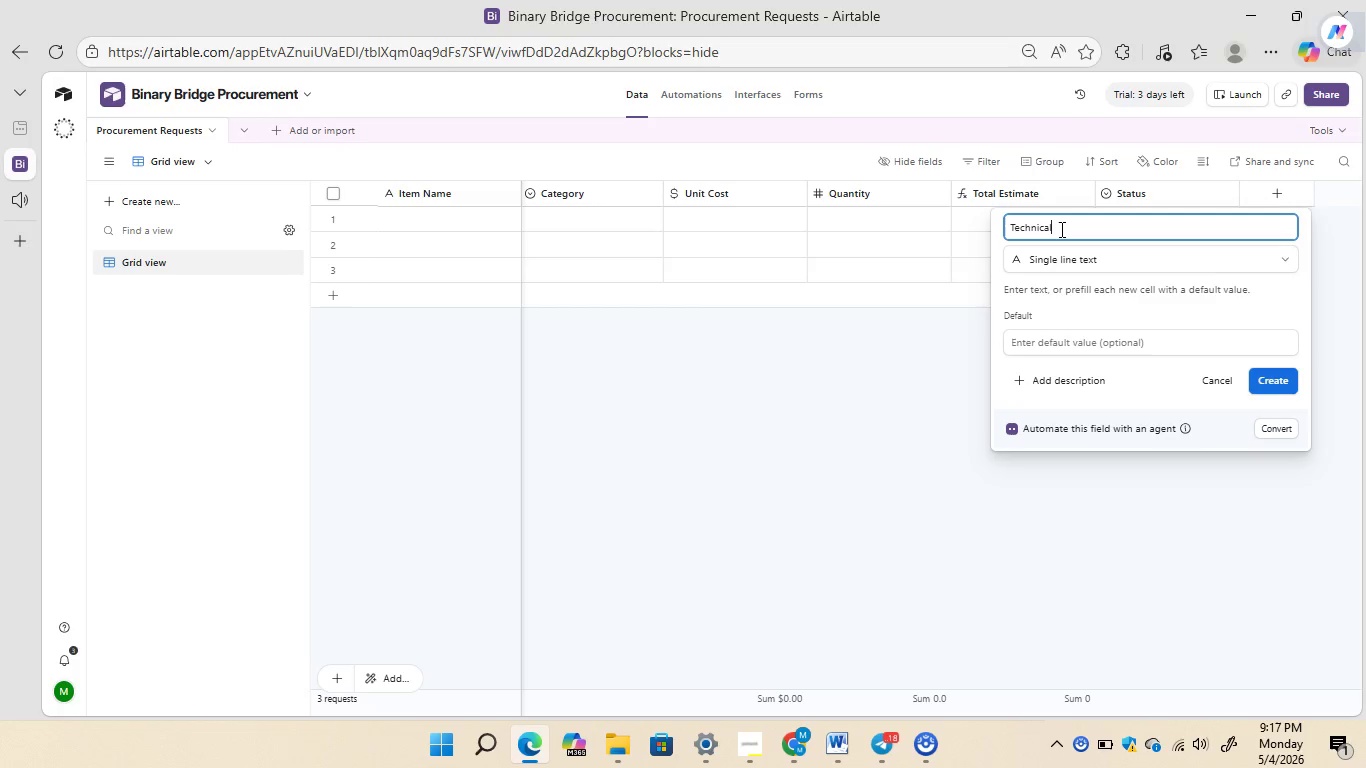 
type( Justification)
 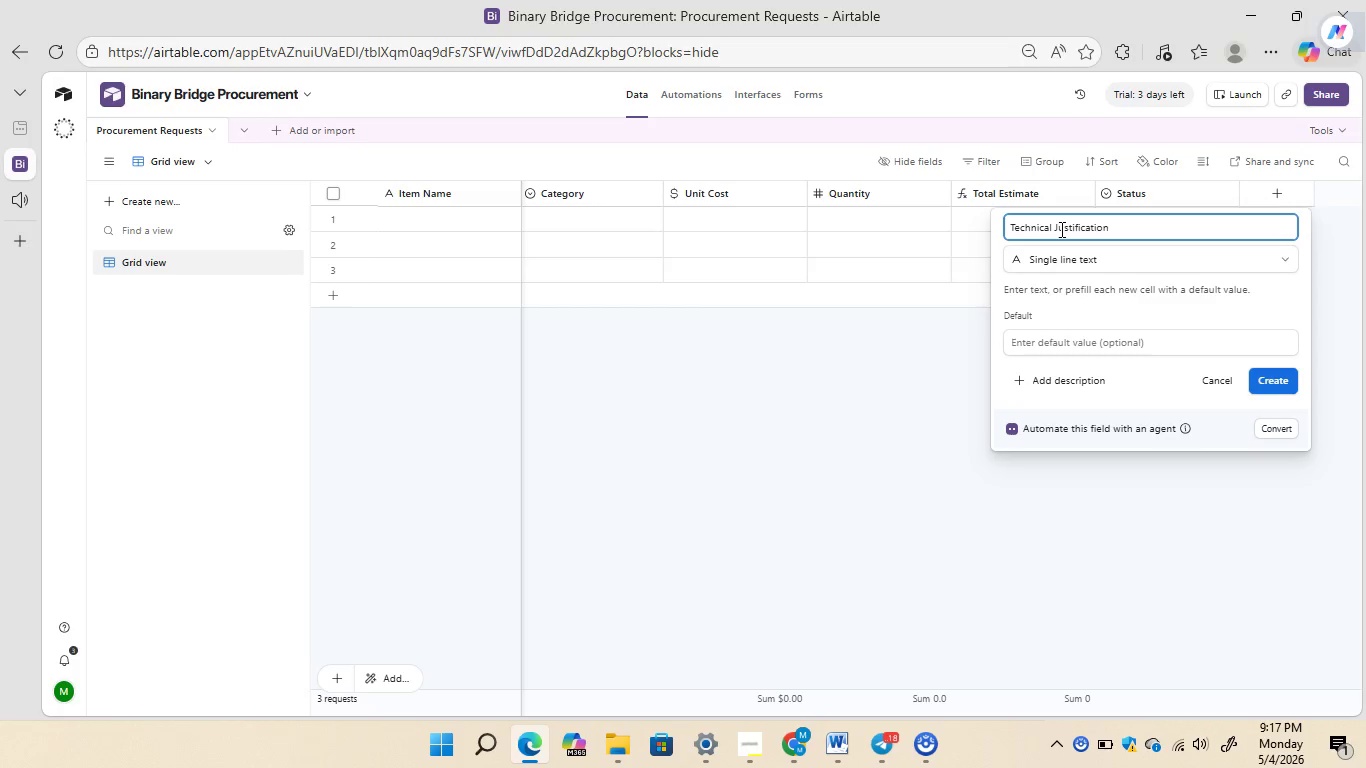 
wait(5.3)
 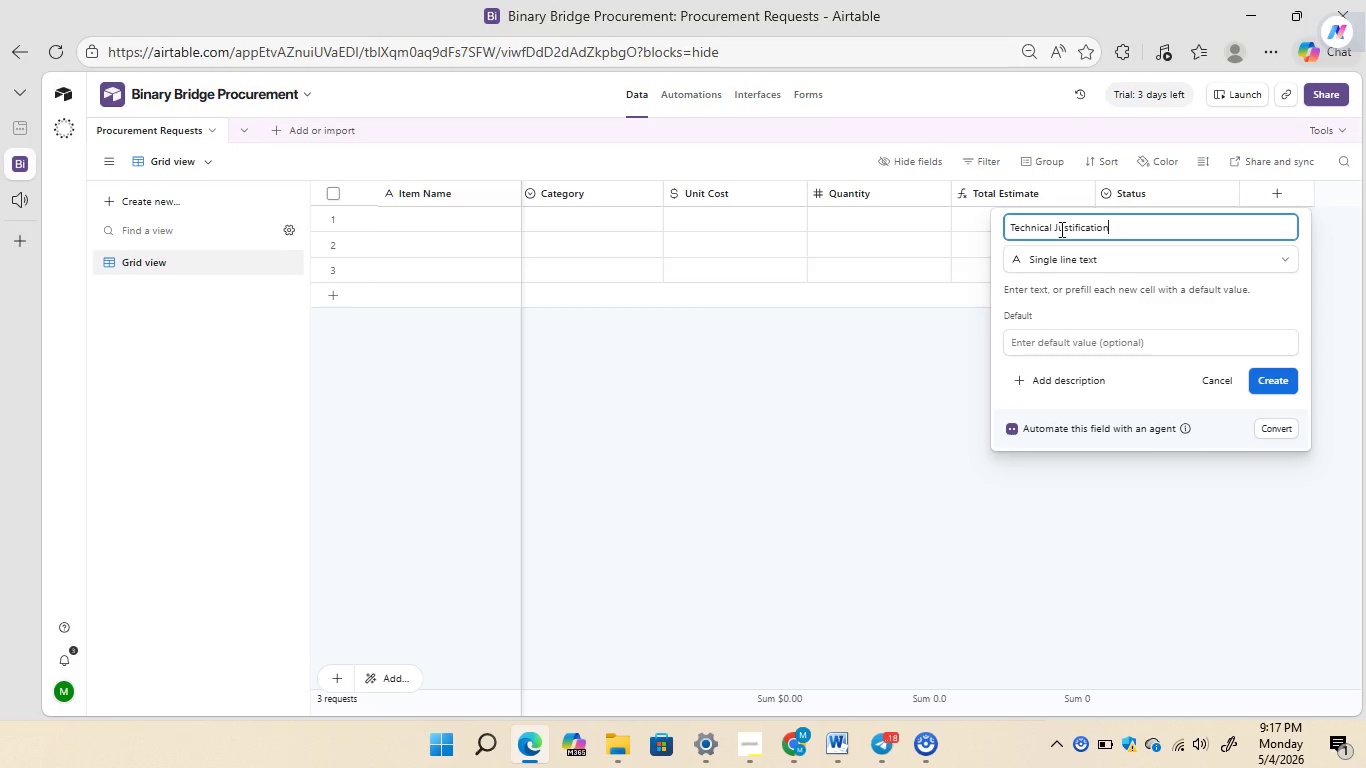 
left_click([1110, 259])
 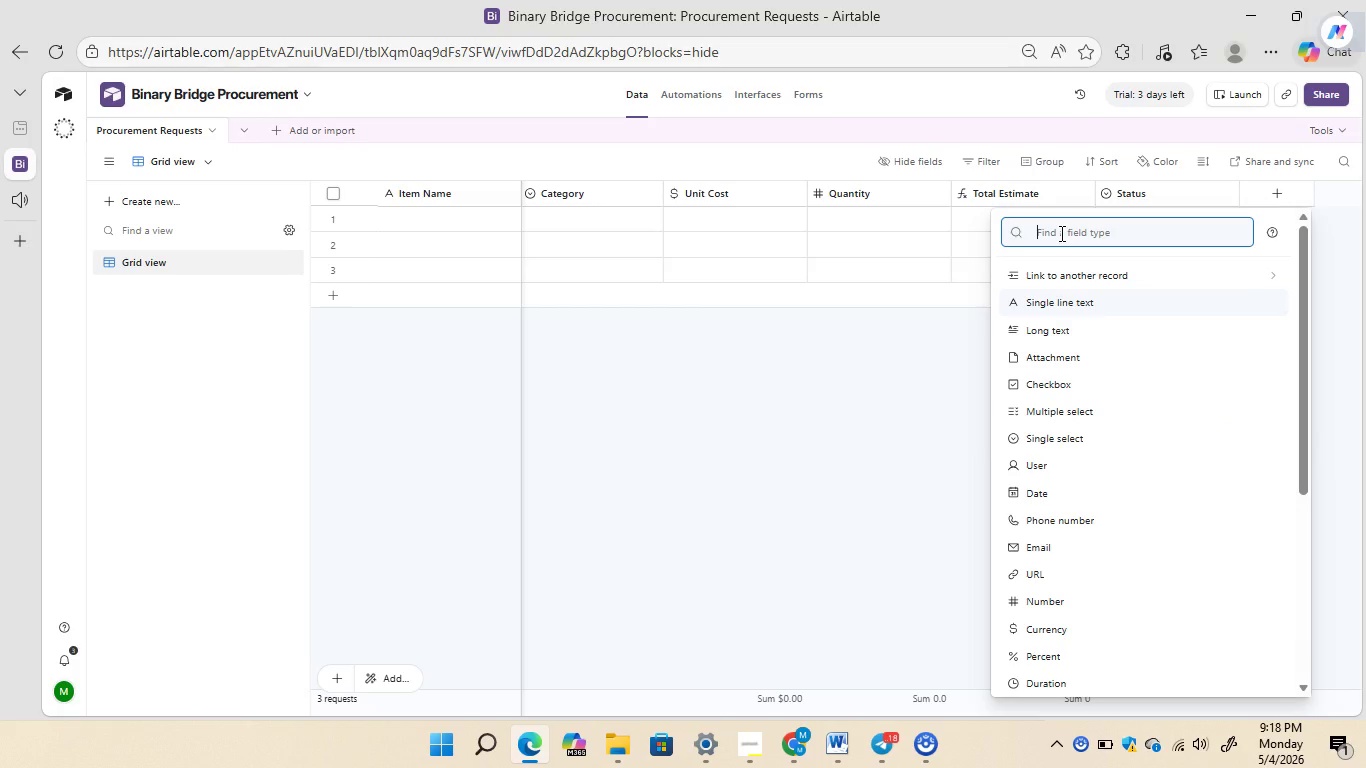 
type(long)
 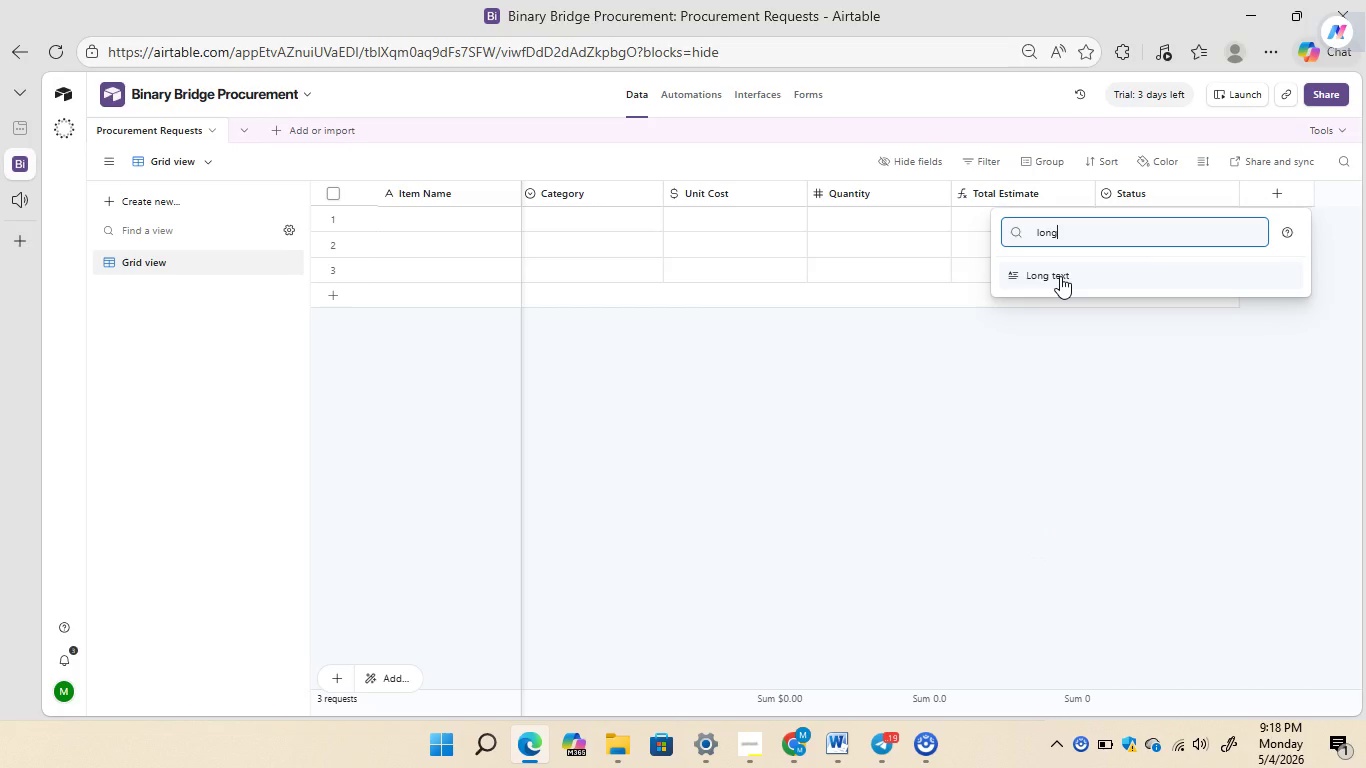 
left_click([1060, 276])
 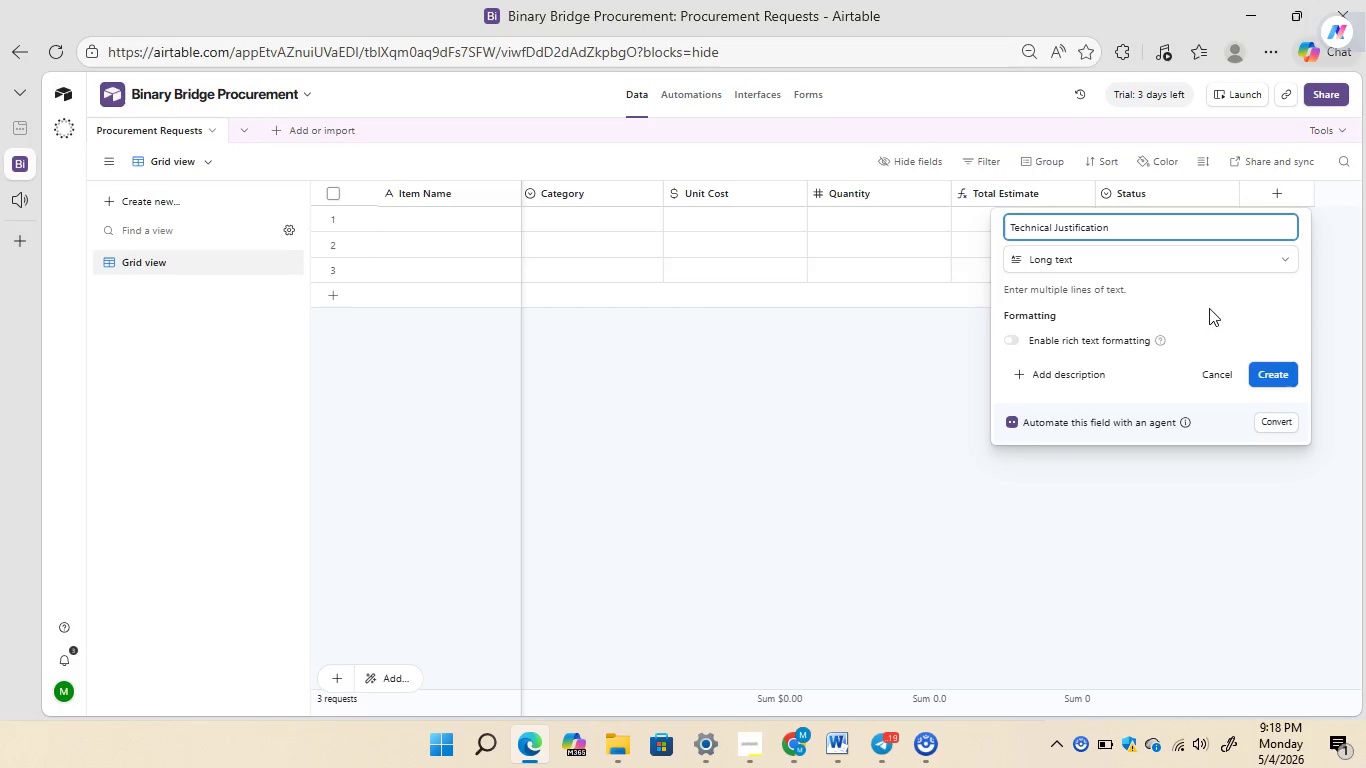 
left_click([1277, 368])
 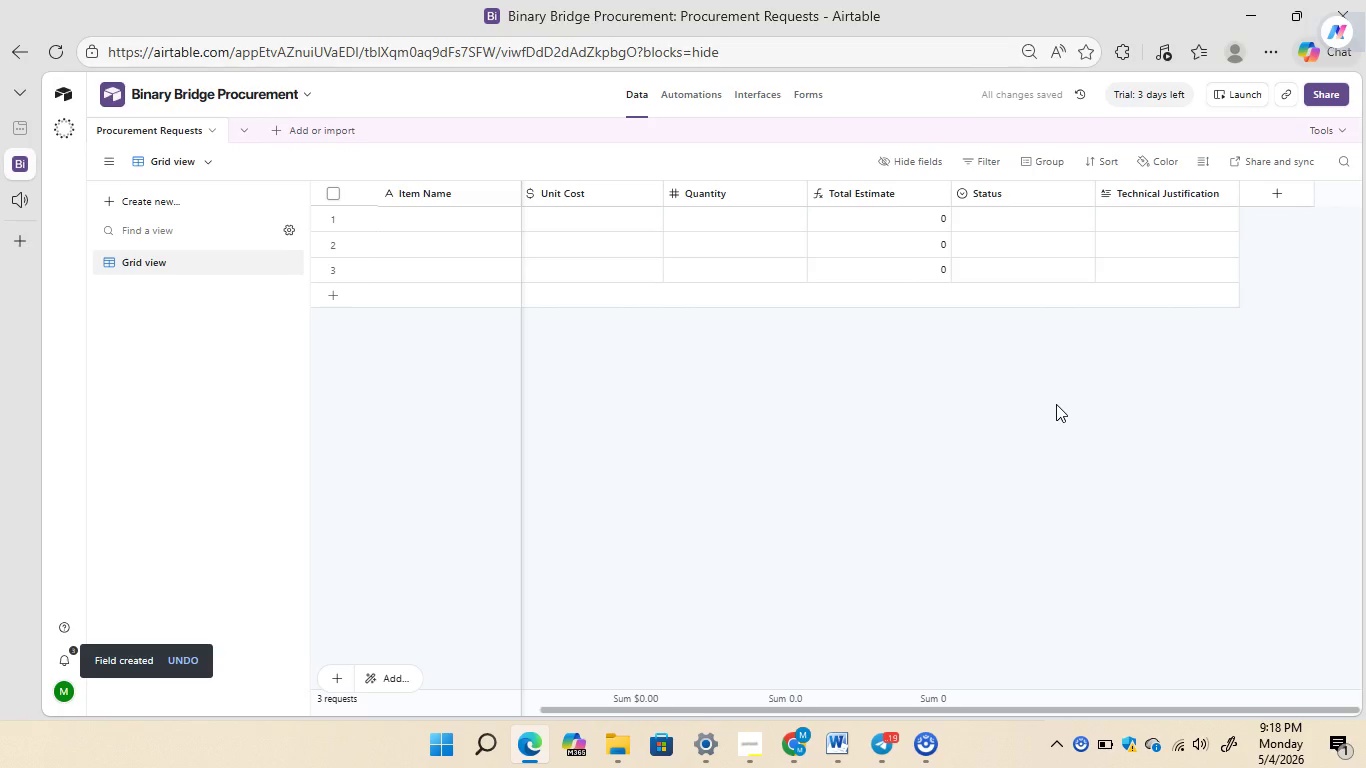 
wait(10.14)
 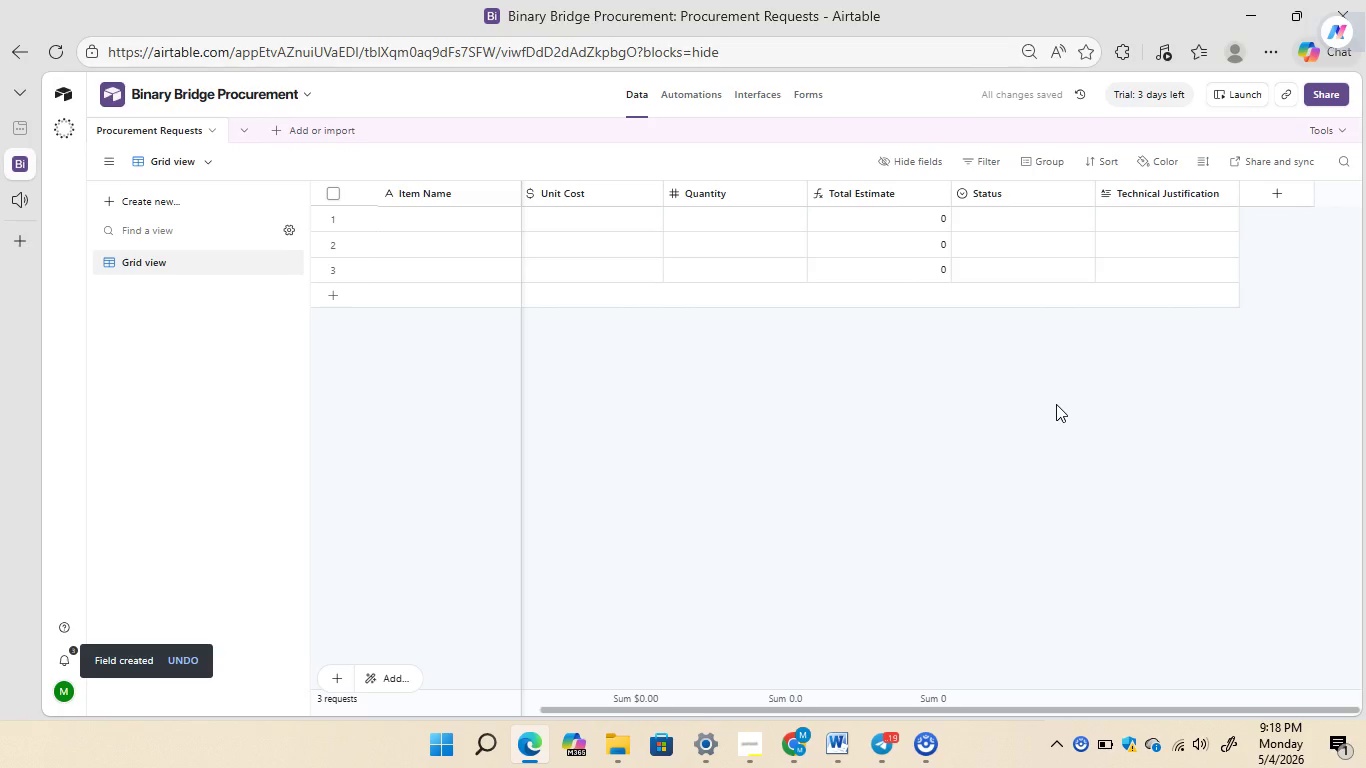 
left_click([1269, 196])
 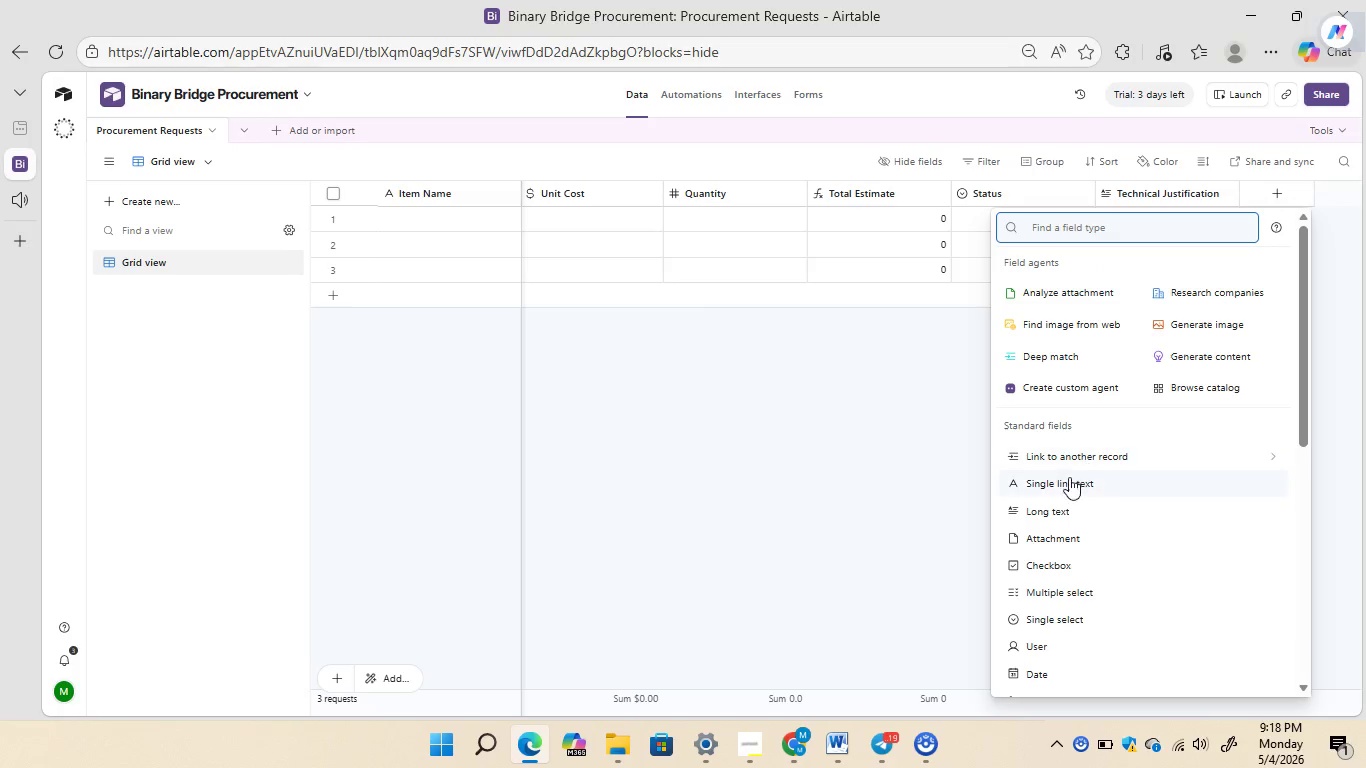 
left_click([1065, 484])
 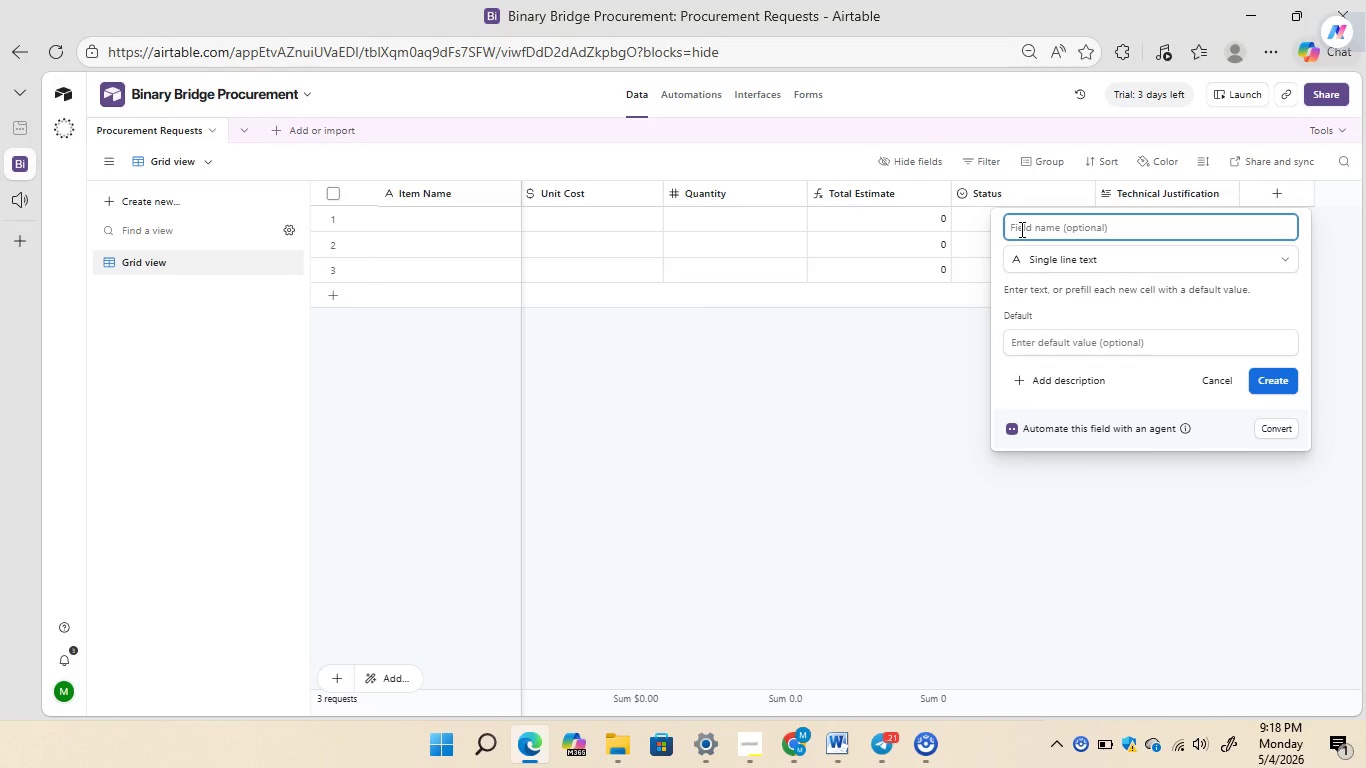 
wait(8.7)
 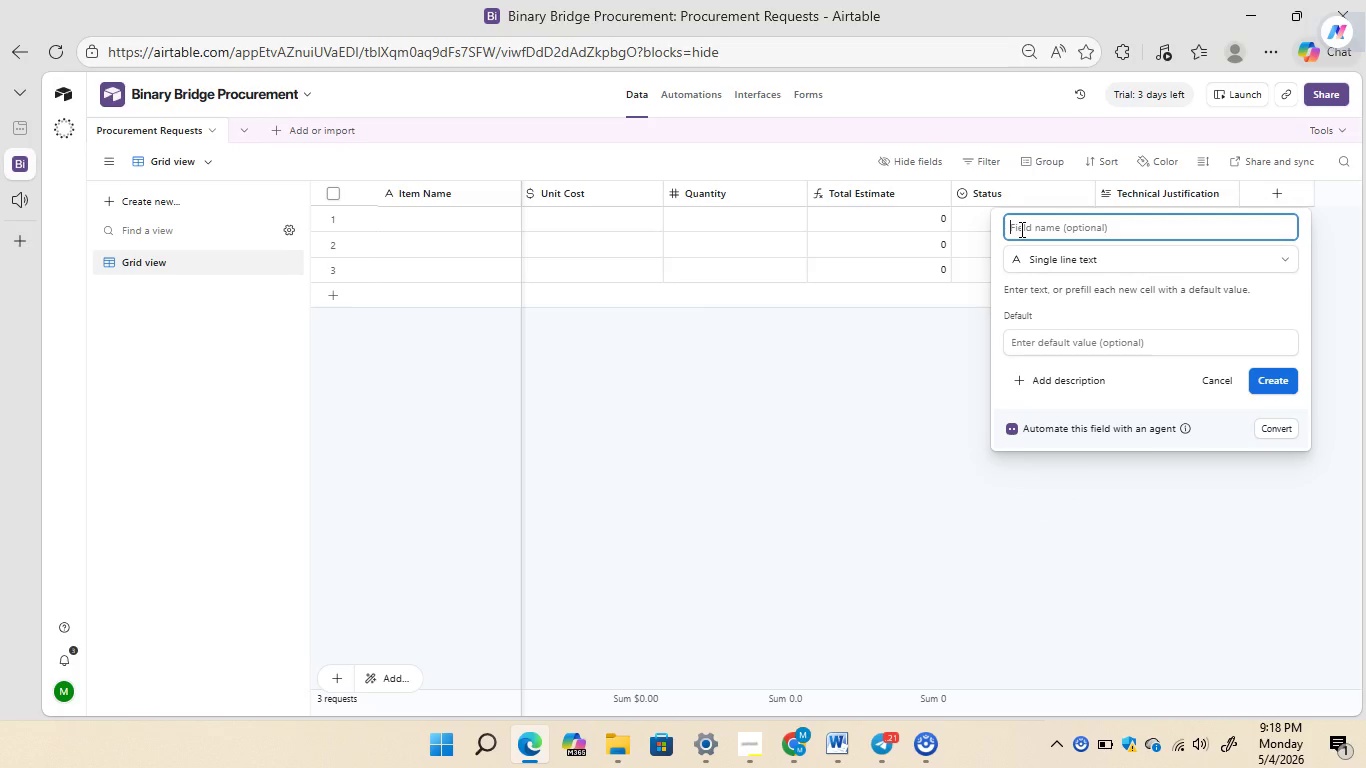 
type(Notification Sent)
 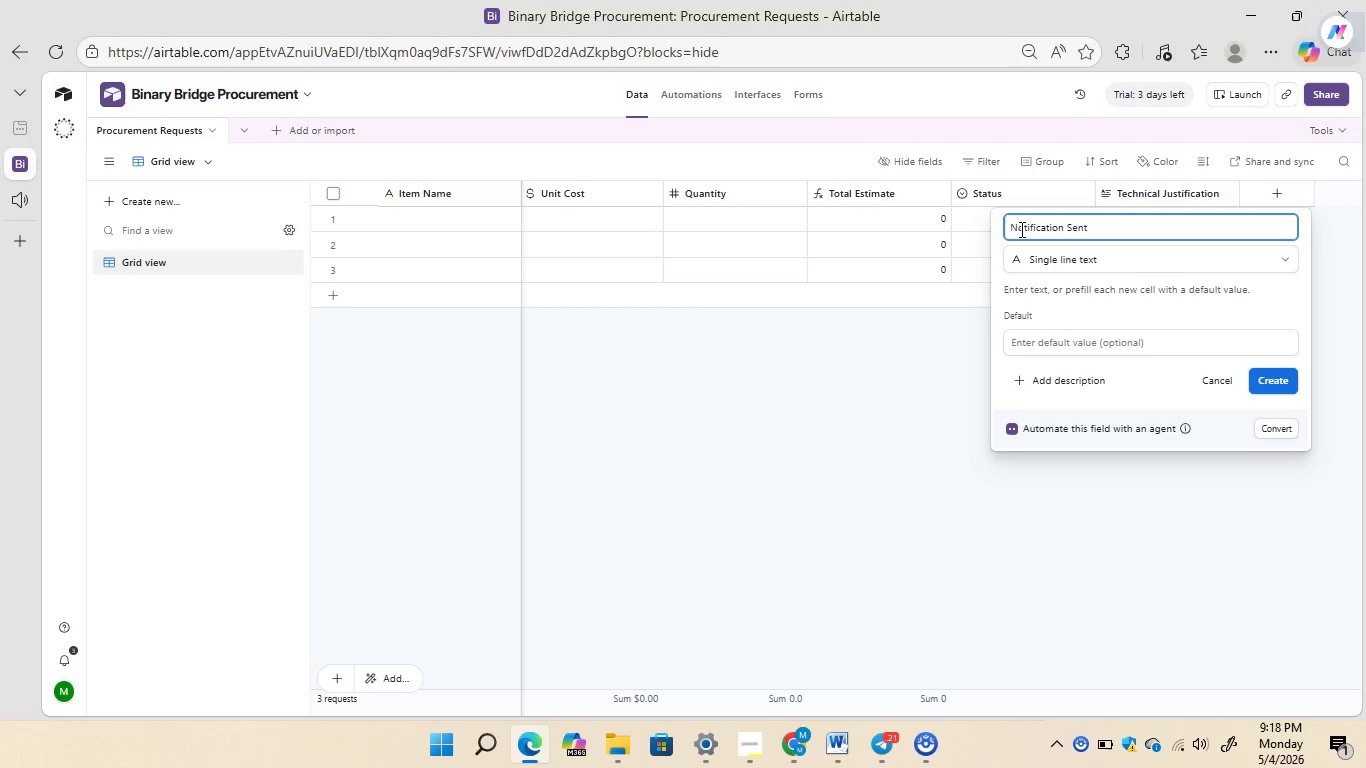 
left_click([1094, 261])
 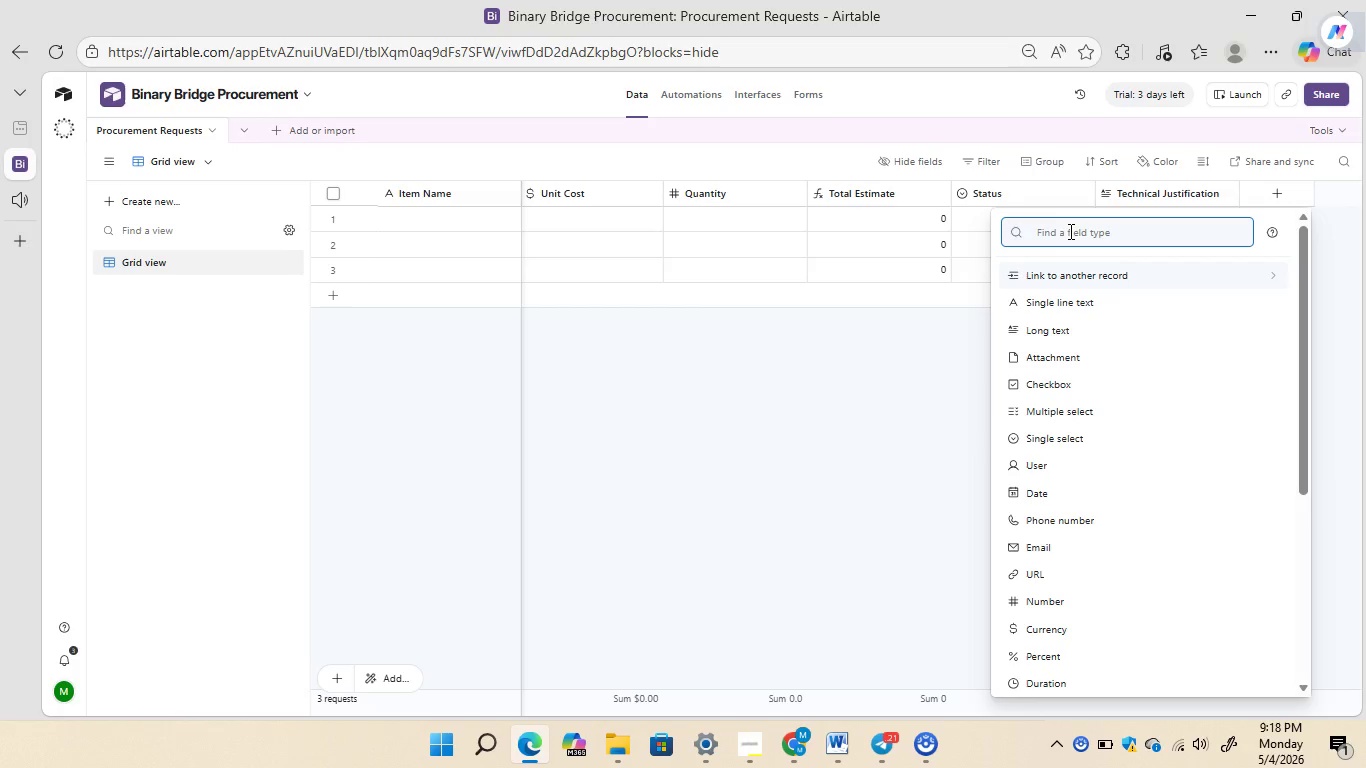 
type(check)
 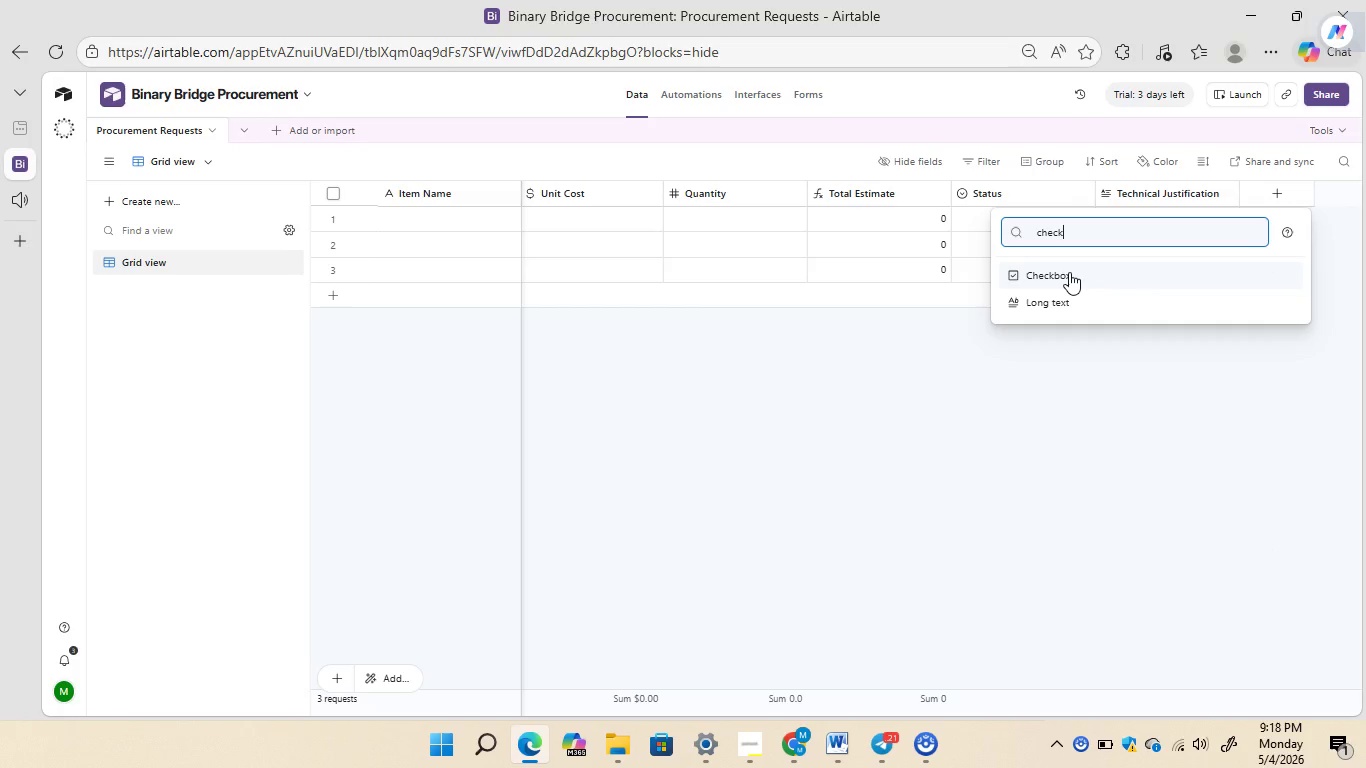 
left_click([1069, 272])
 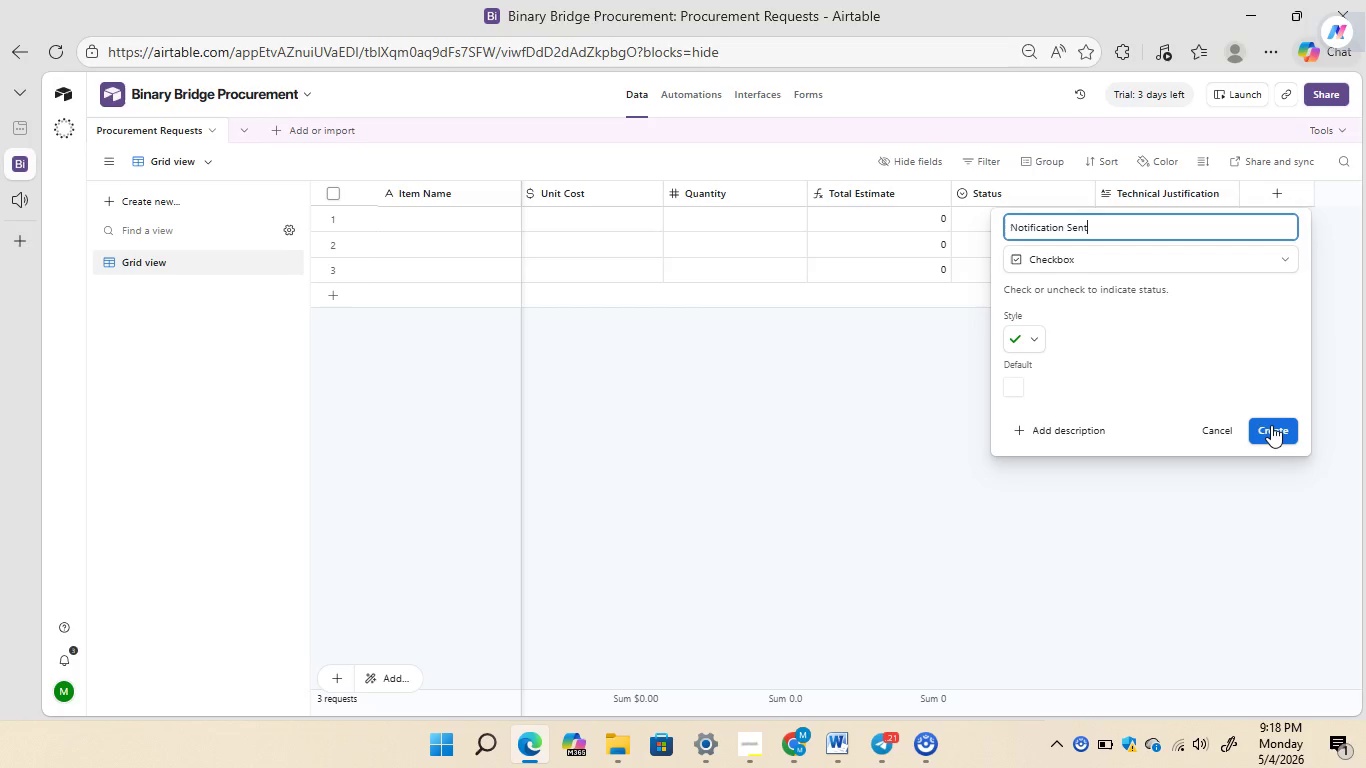 
left_click([1271, 425])
 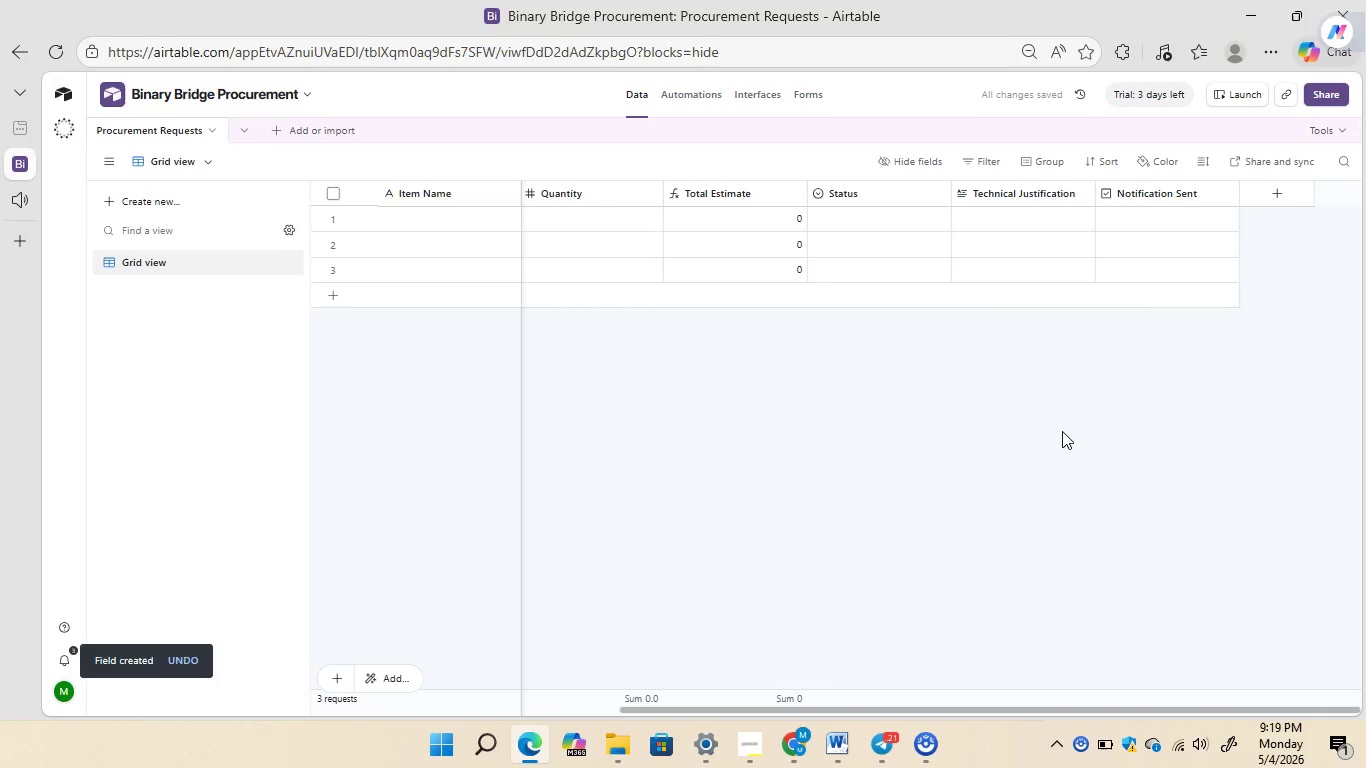 
wait(6.5)
 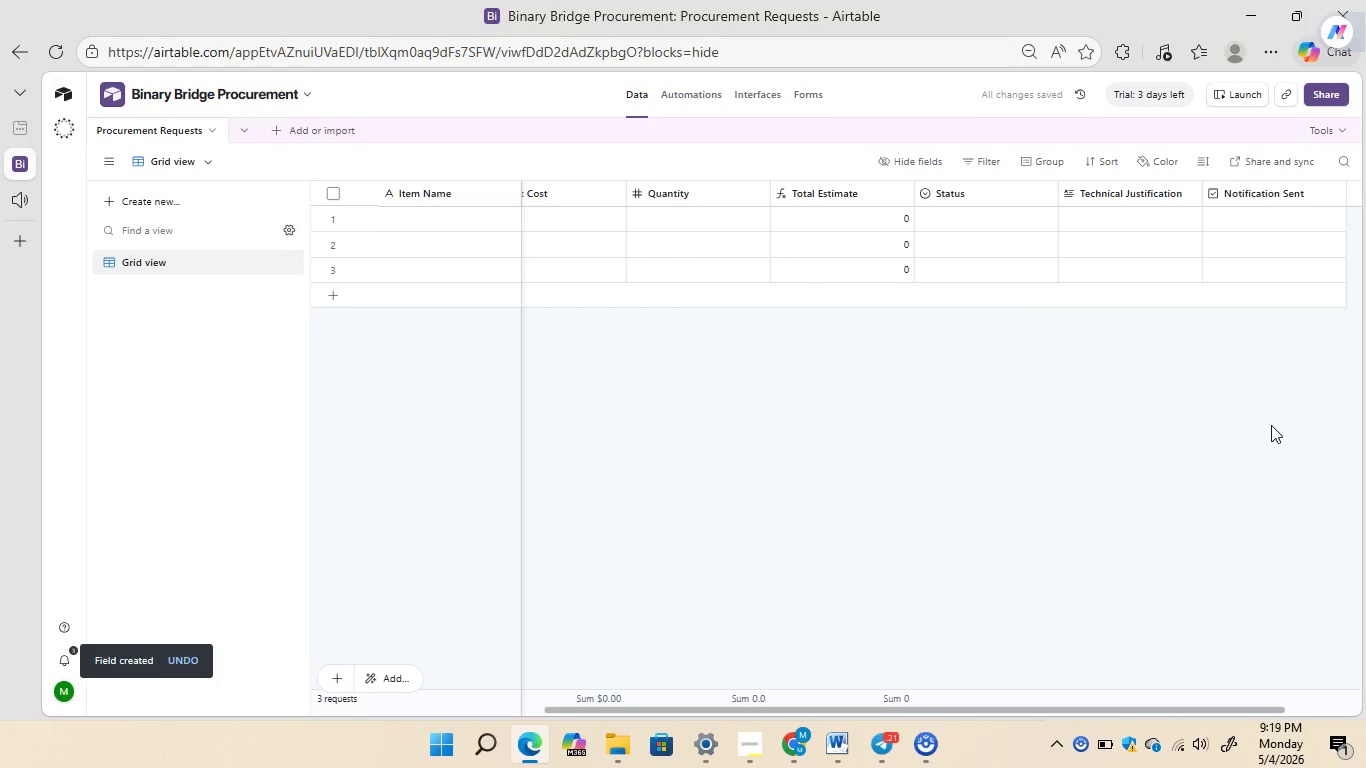 
left_click([1273, 202])
 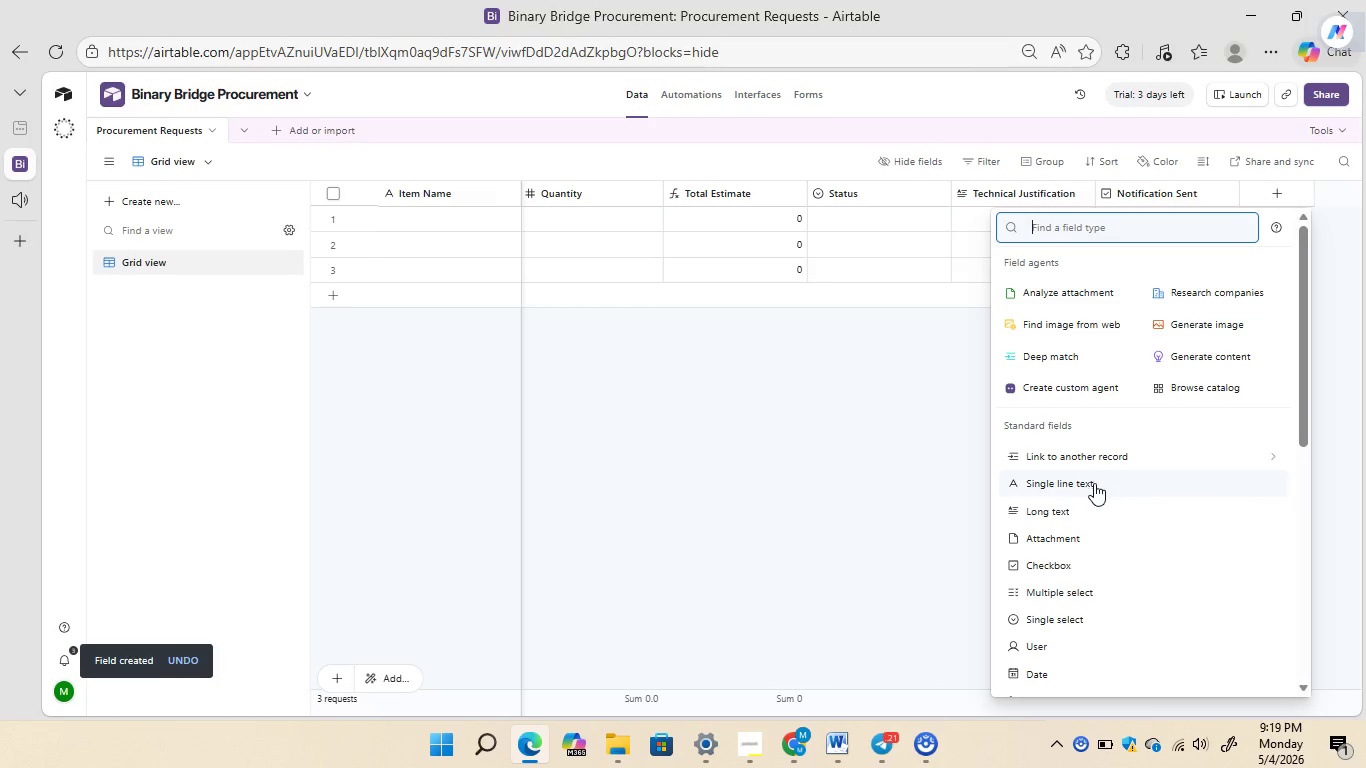 
left_click([1094, 483])
 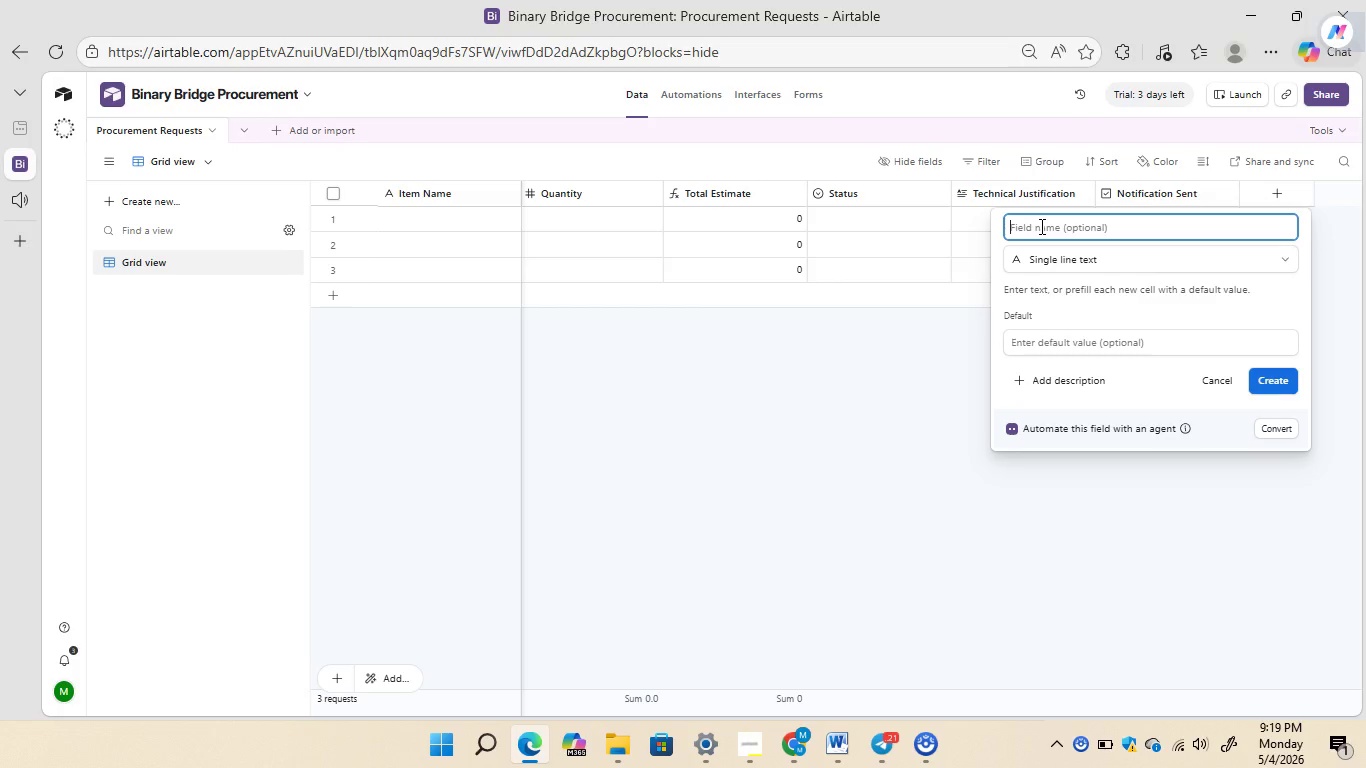 
type(Date Submitted)
 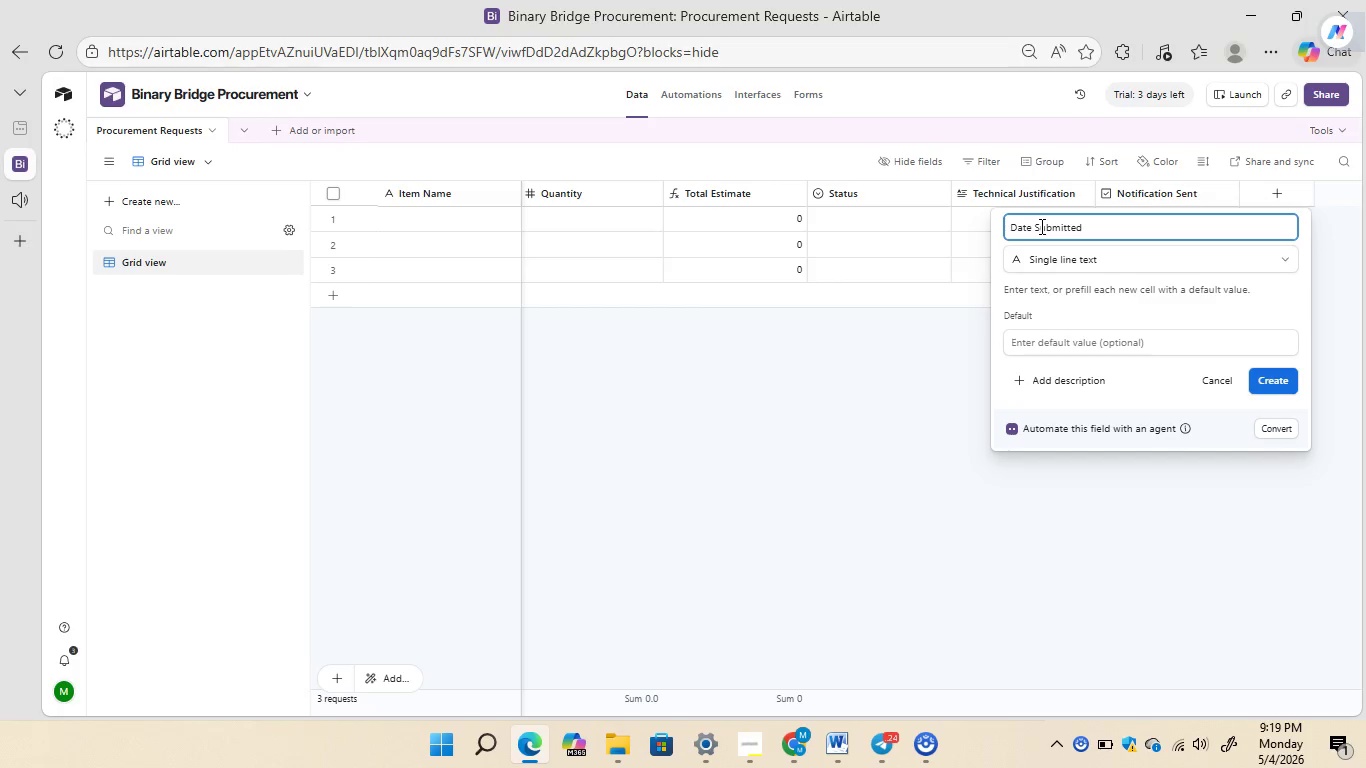 
wait(9.95)
 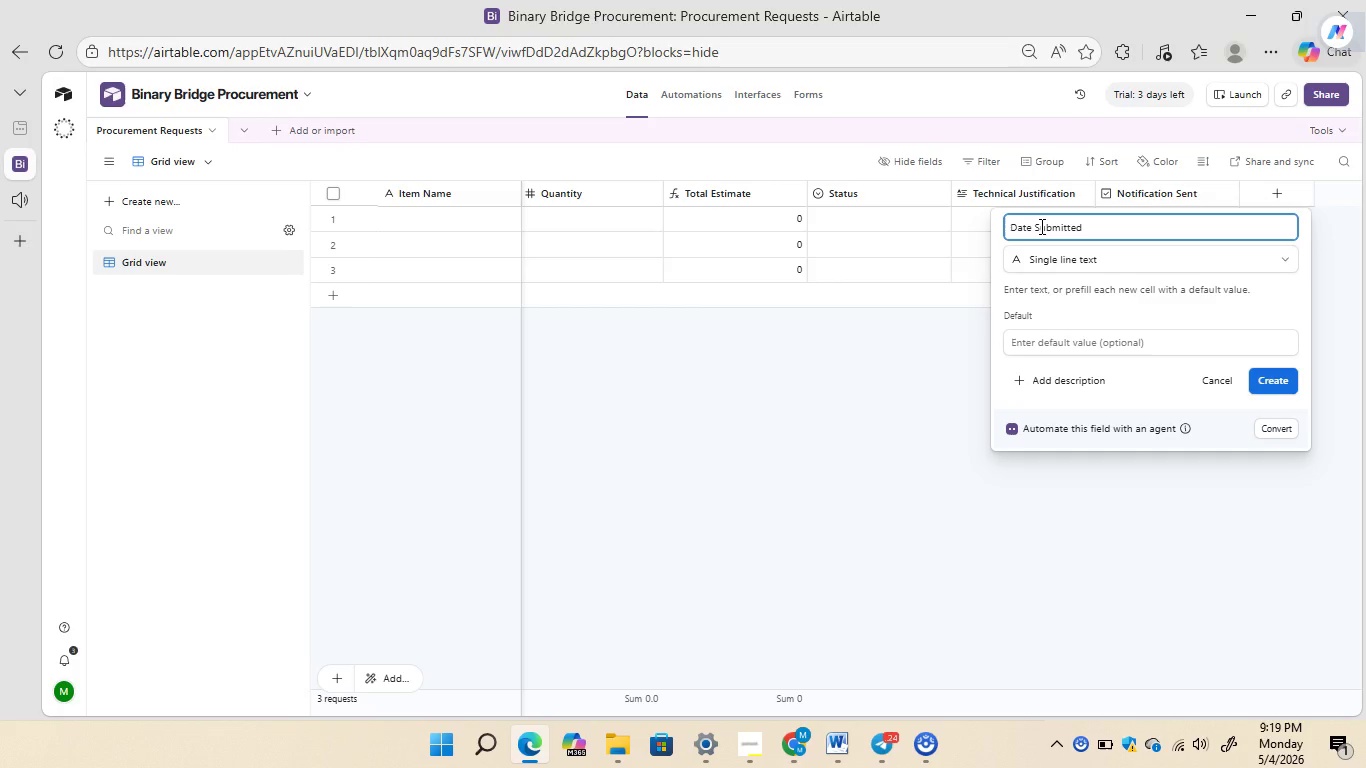 
left_click([1097, 256])
 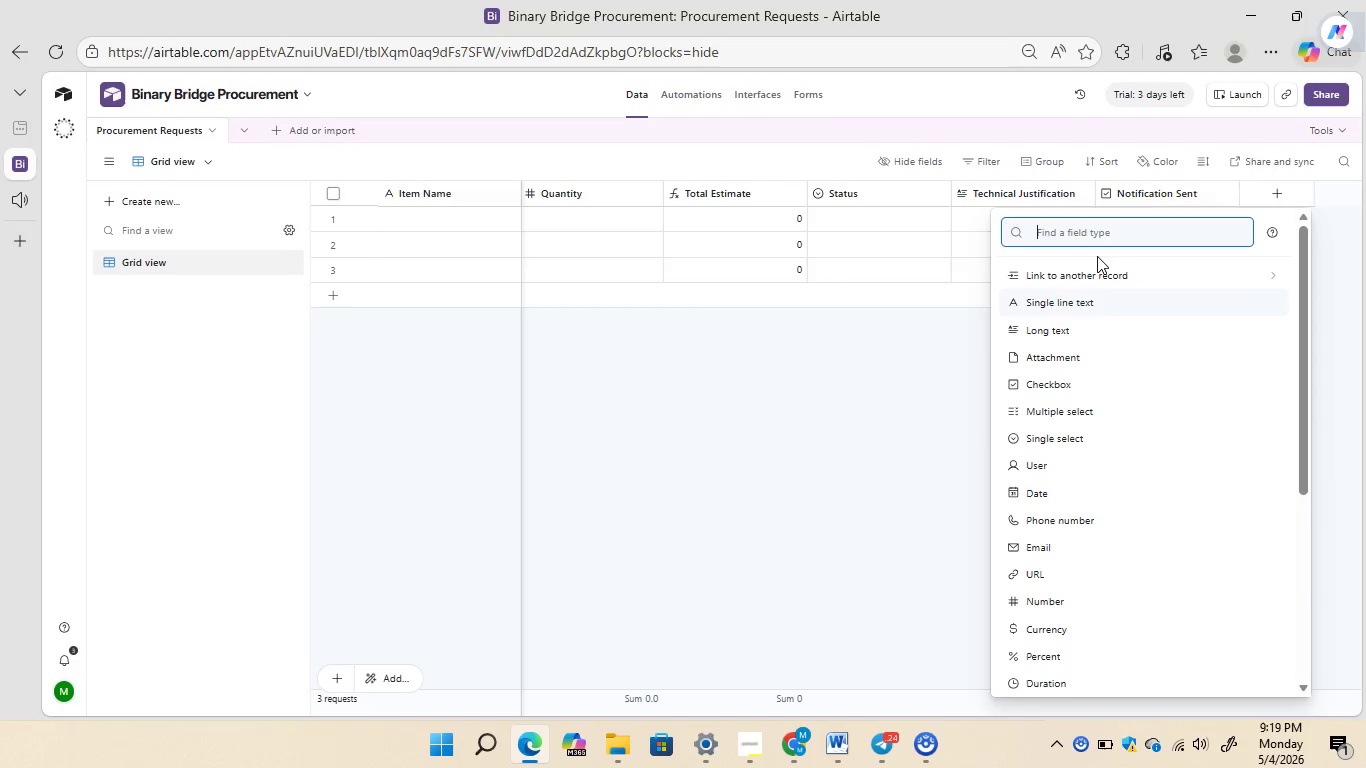 
type(last)
 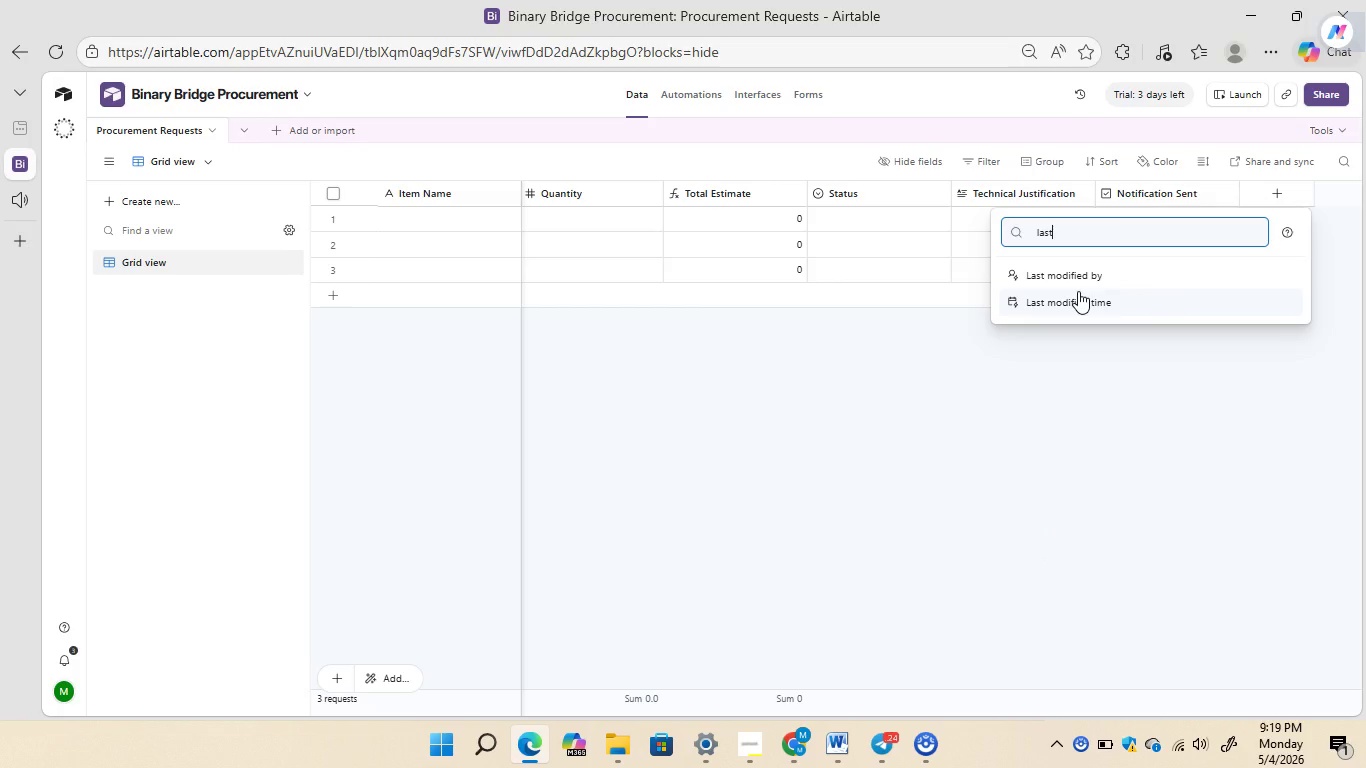 
left_click([1078, 291])
 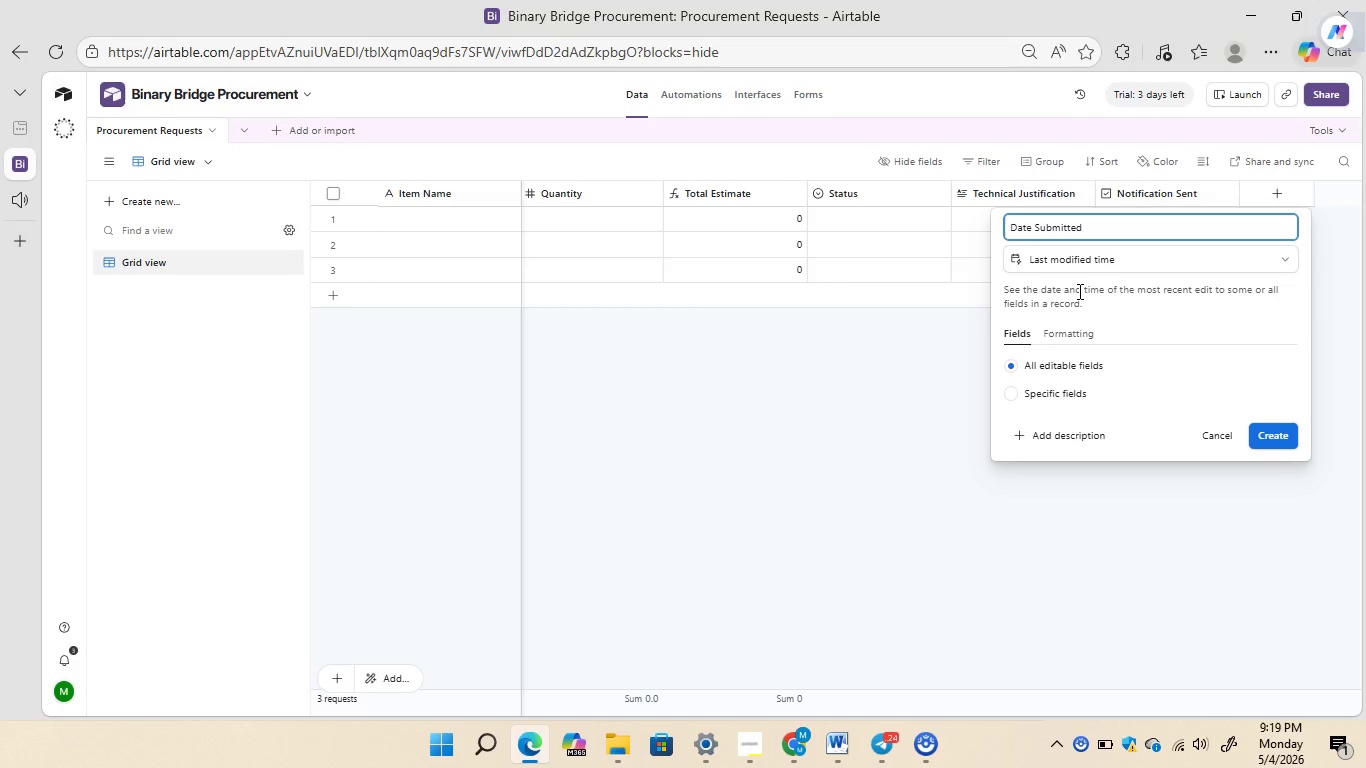 
wait(9.99)
 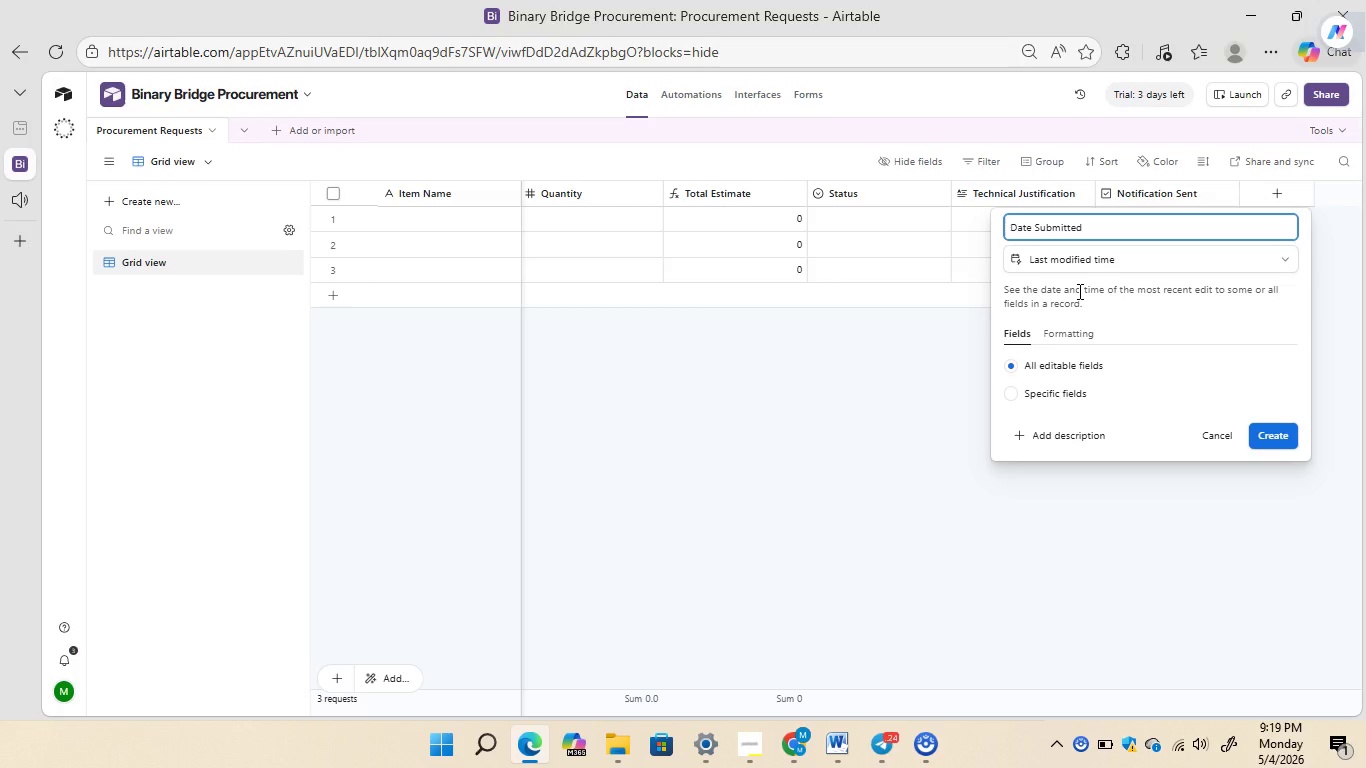 
left_click([1013, 390])
 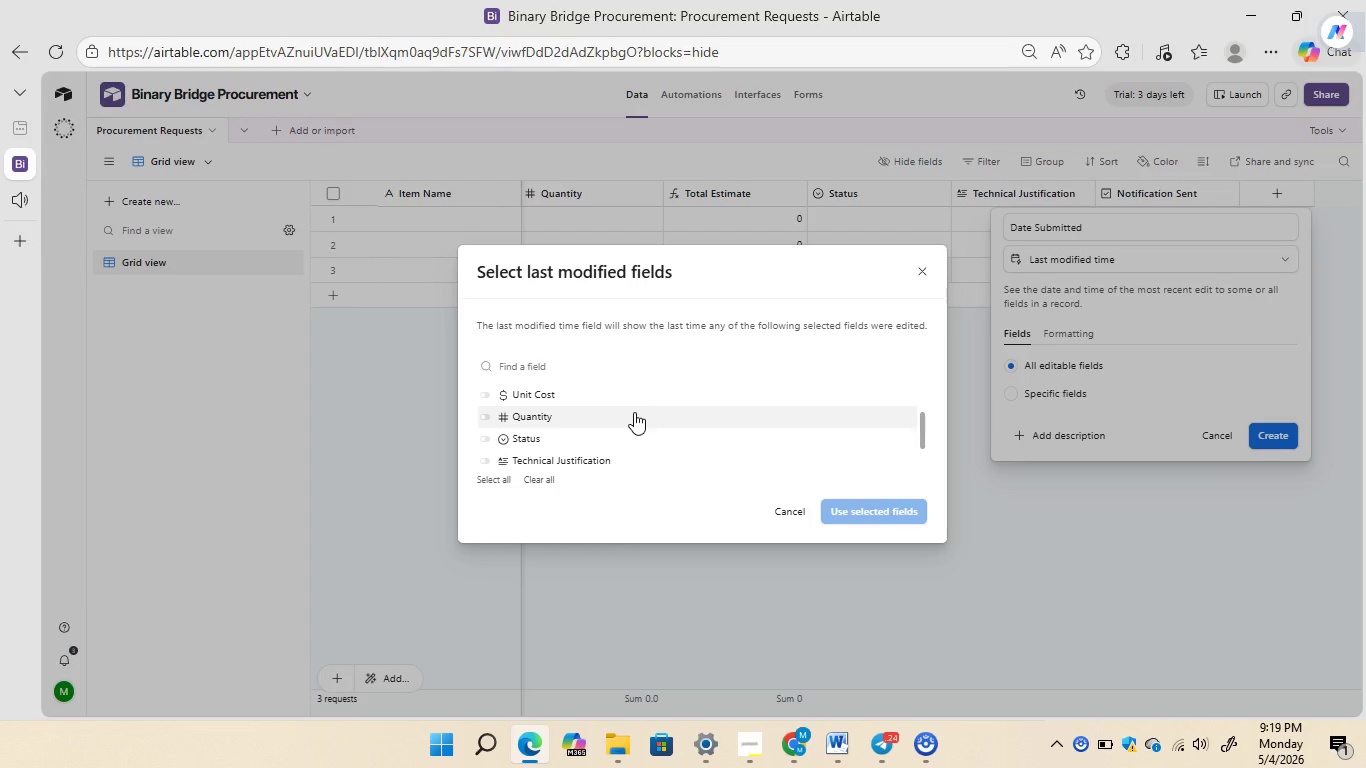 
wait(5.76)
 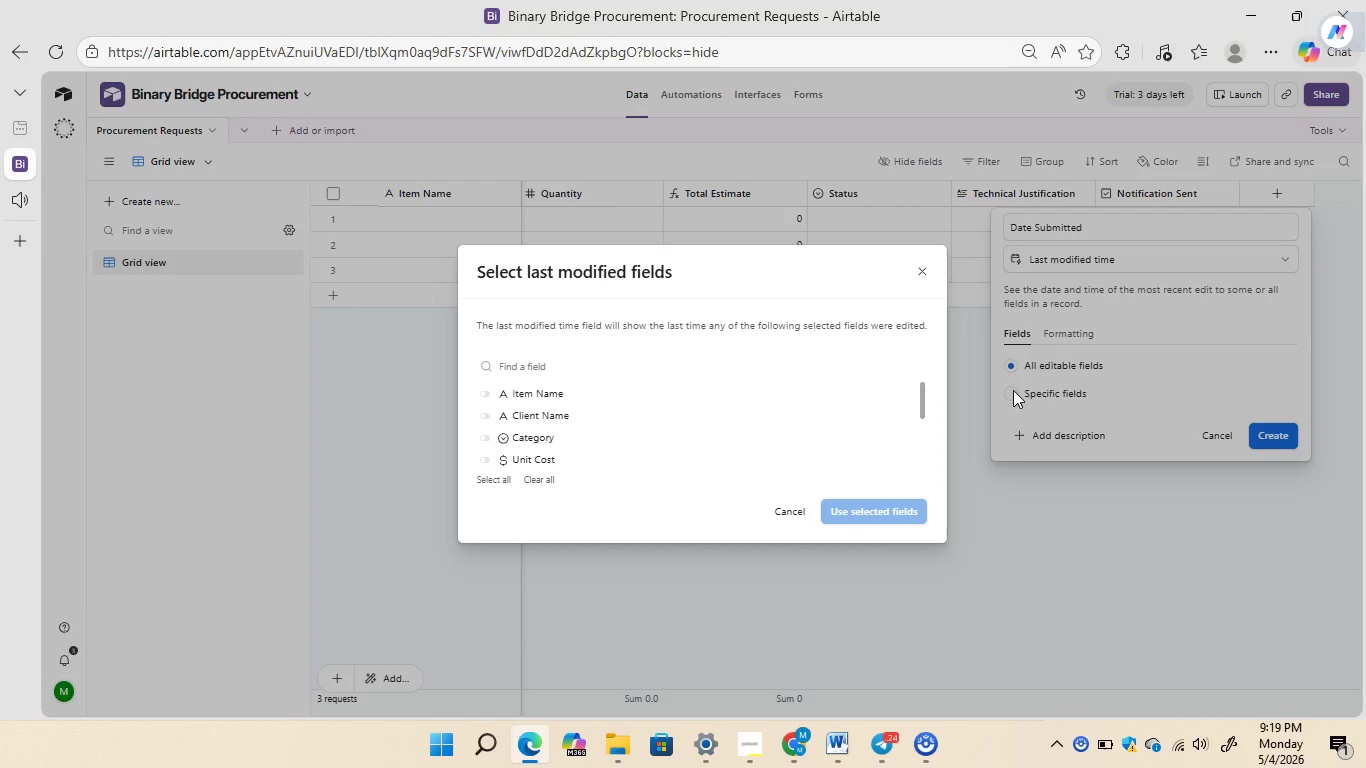 
left_click([491, 435])
 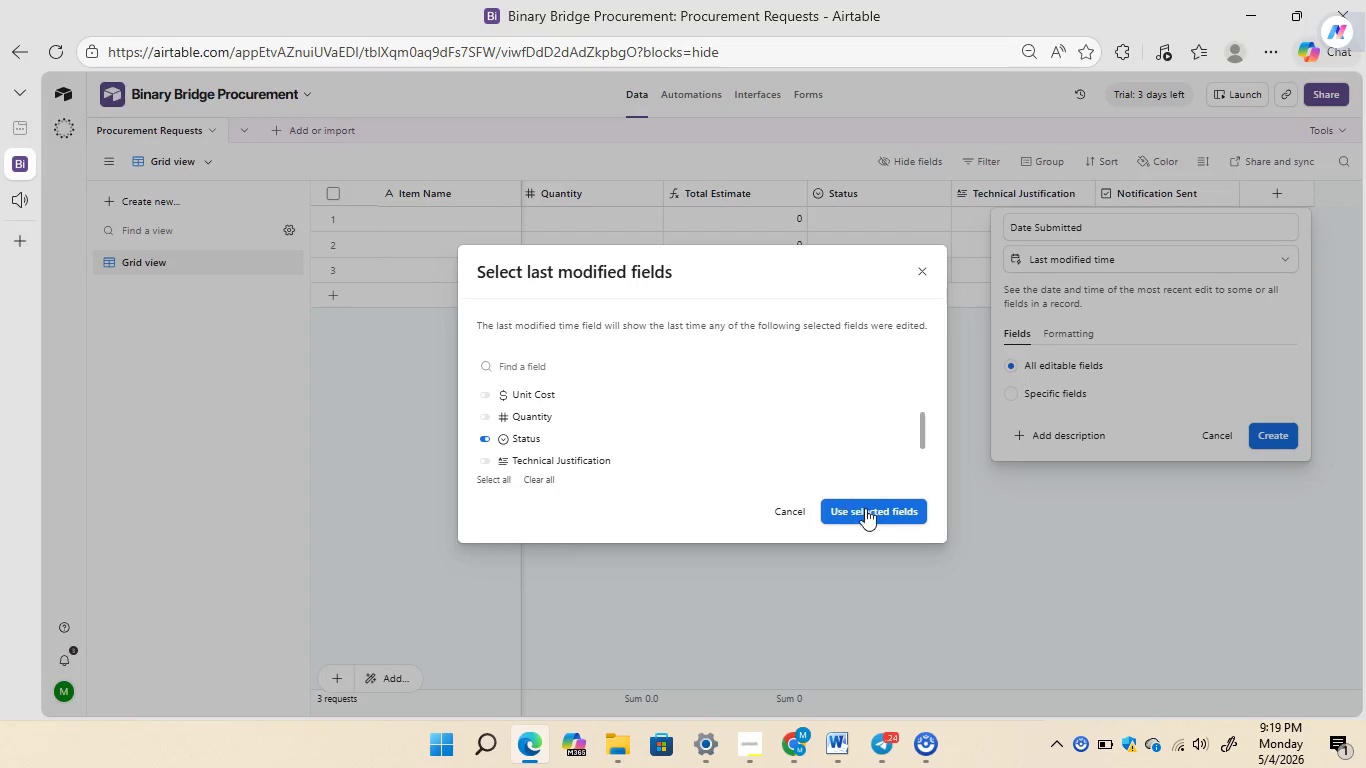 
left_click([868, 509])
 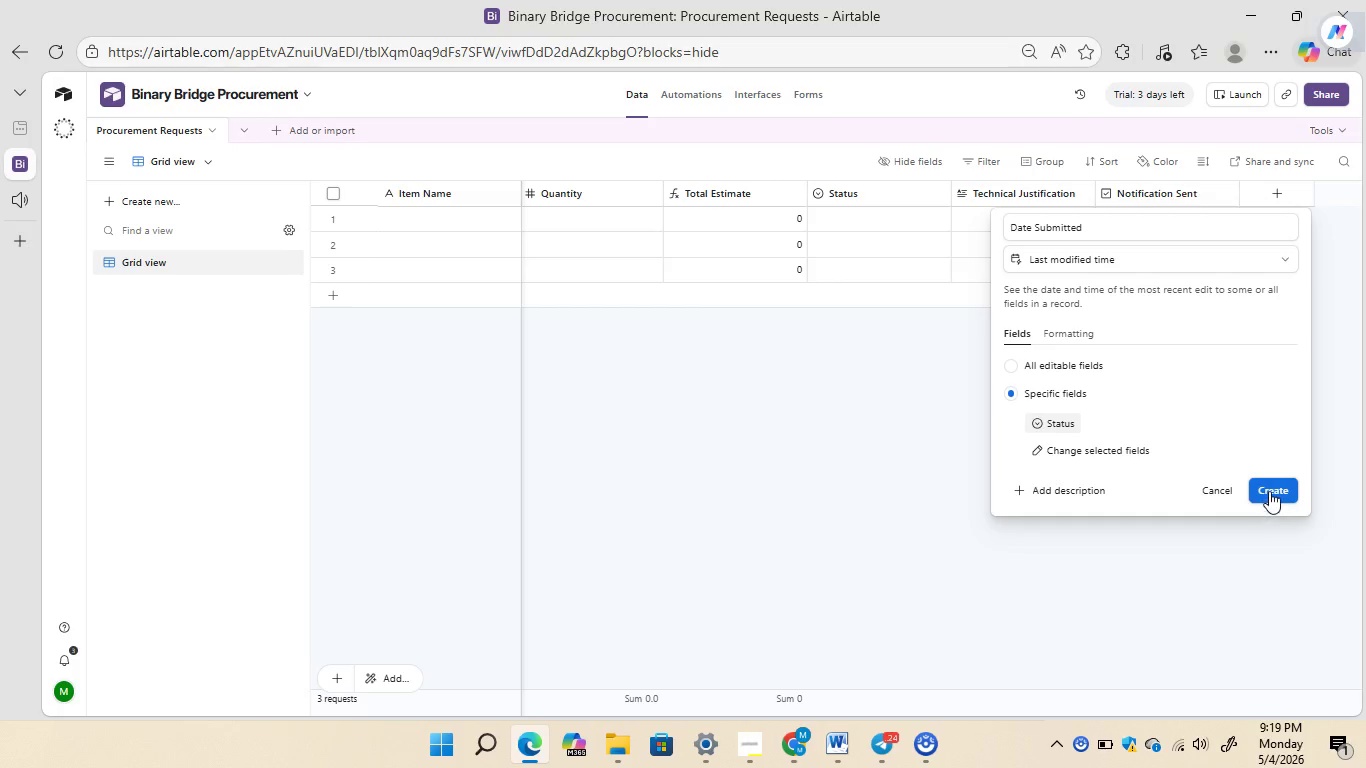 
left_click([1269, 491])
 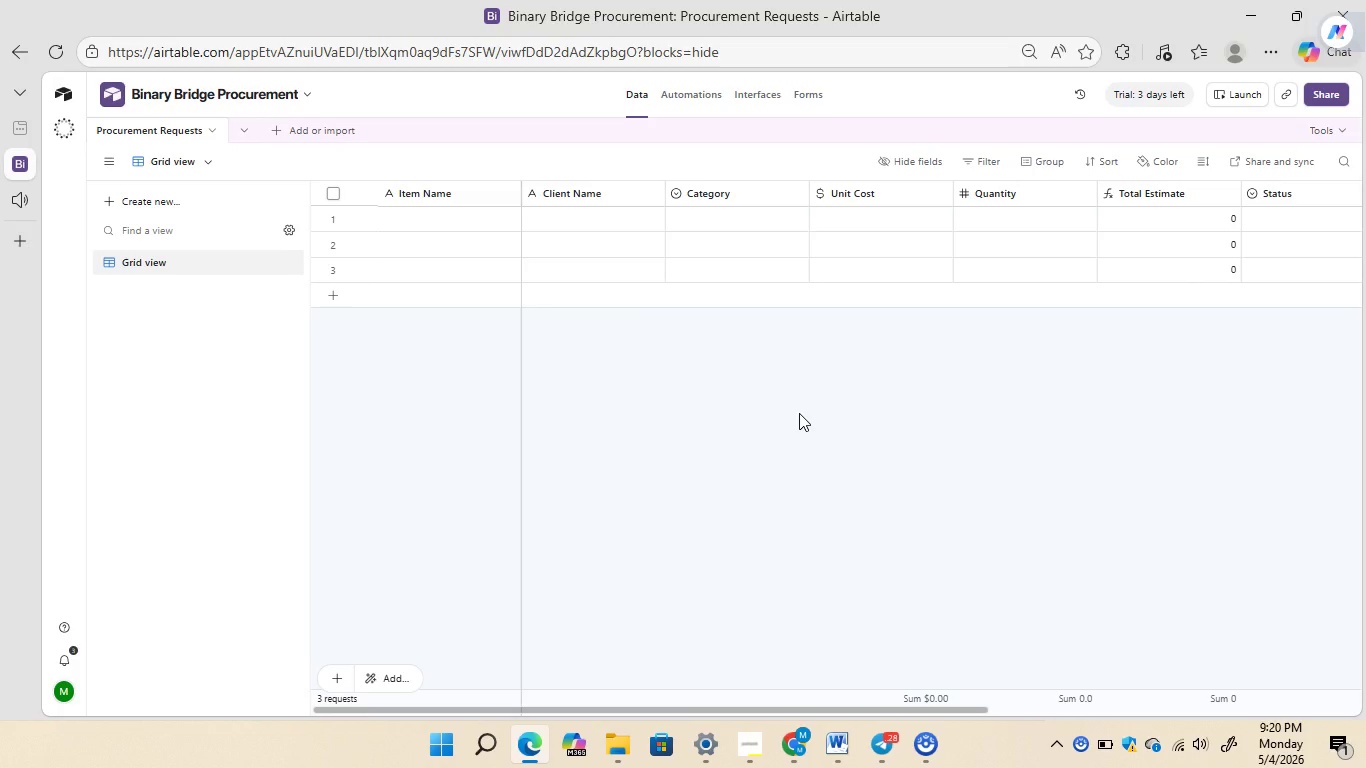 
wait(35.06)
 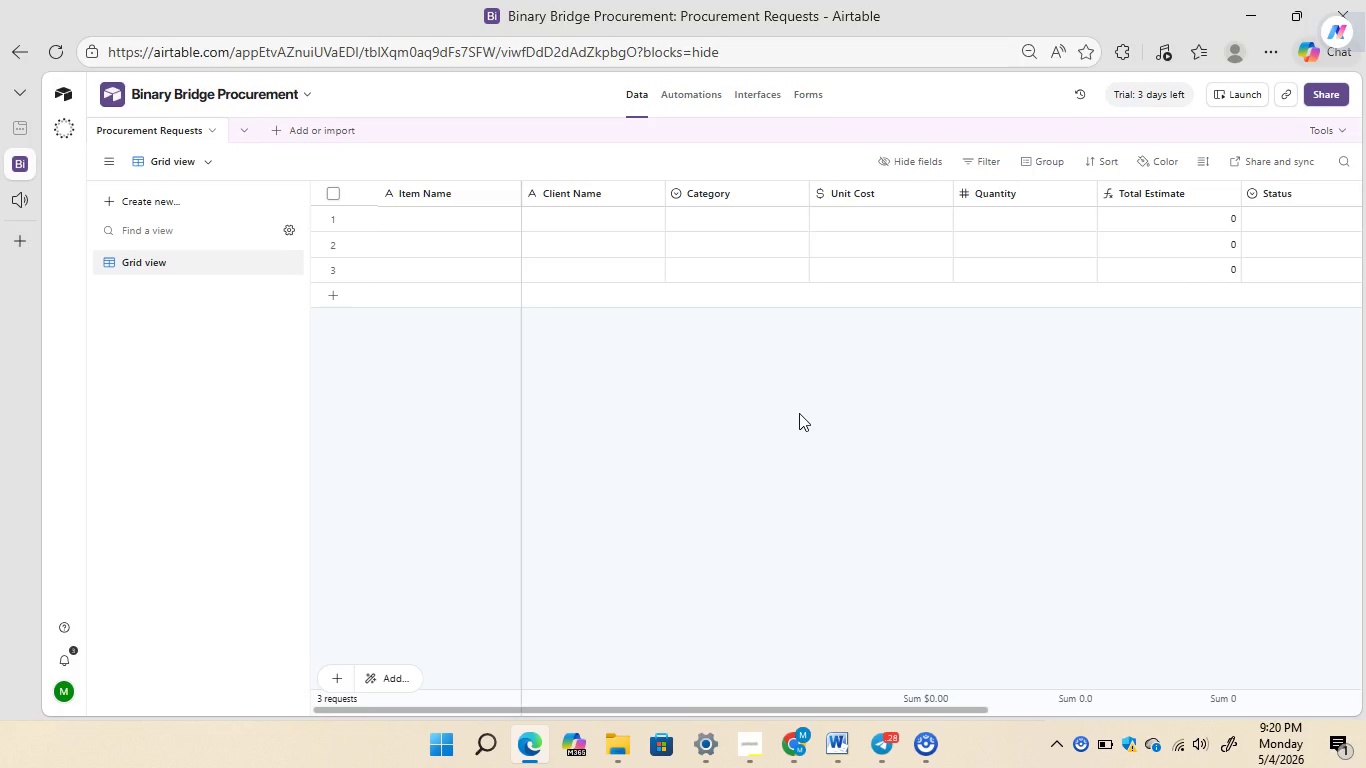 
left_click([160, 166])
 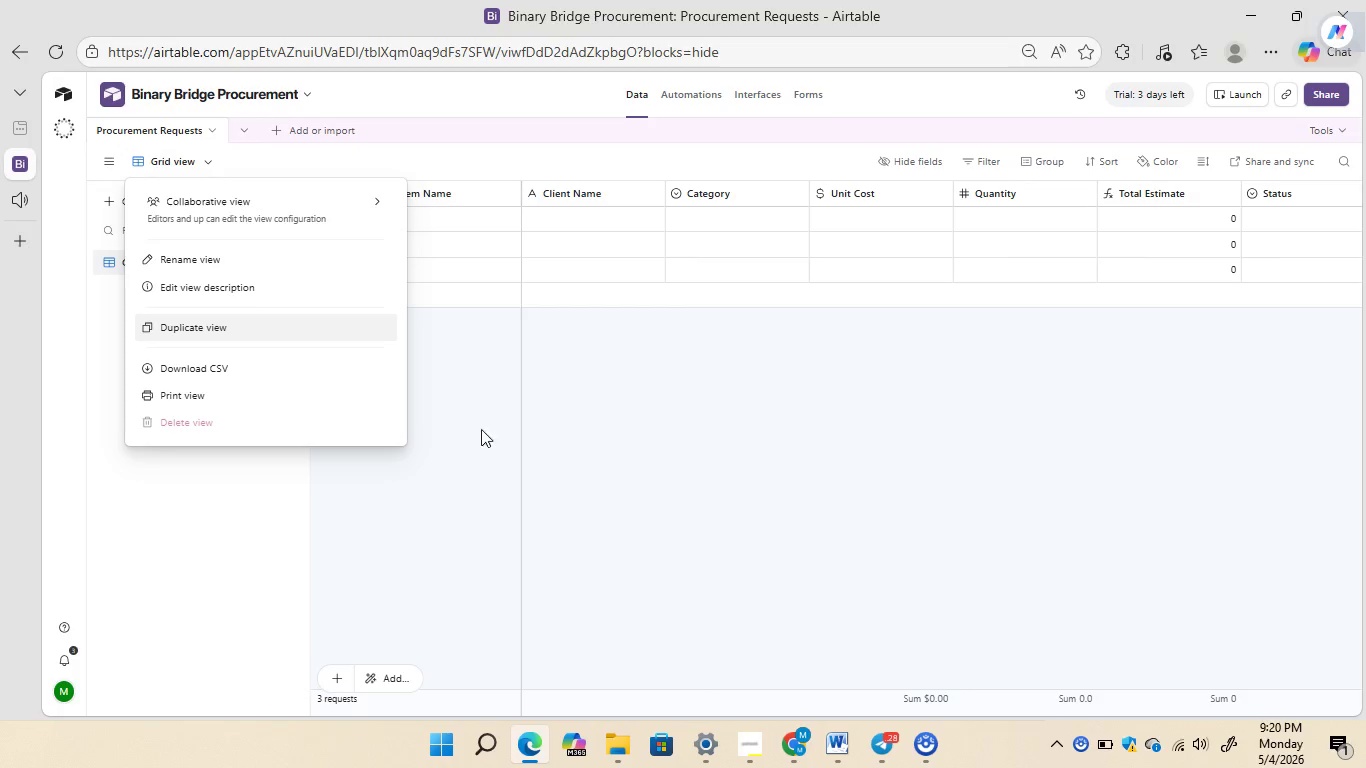 
left_click([490, 442])
 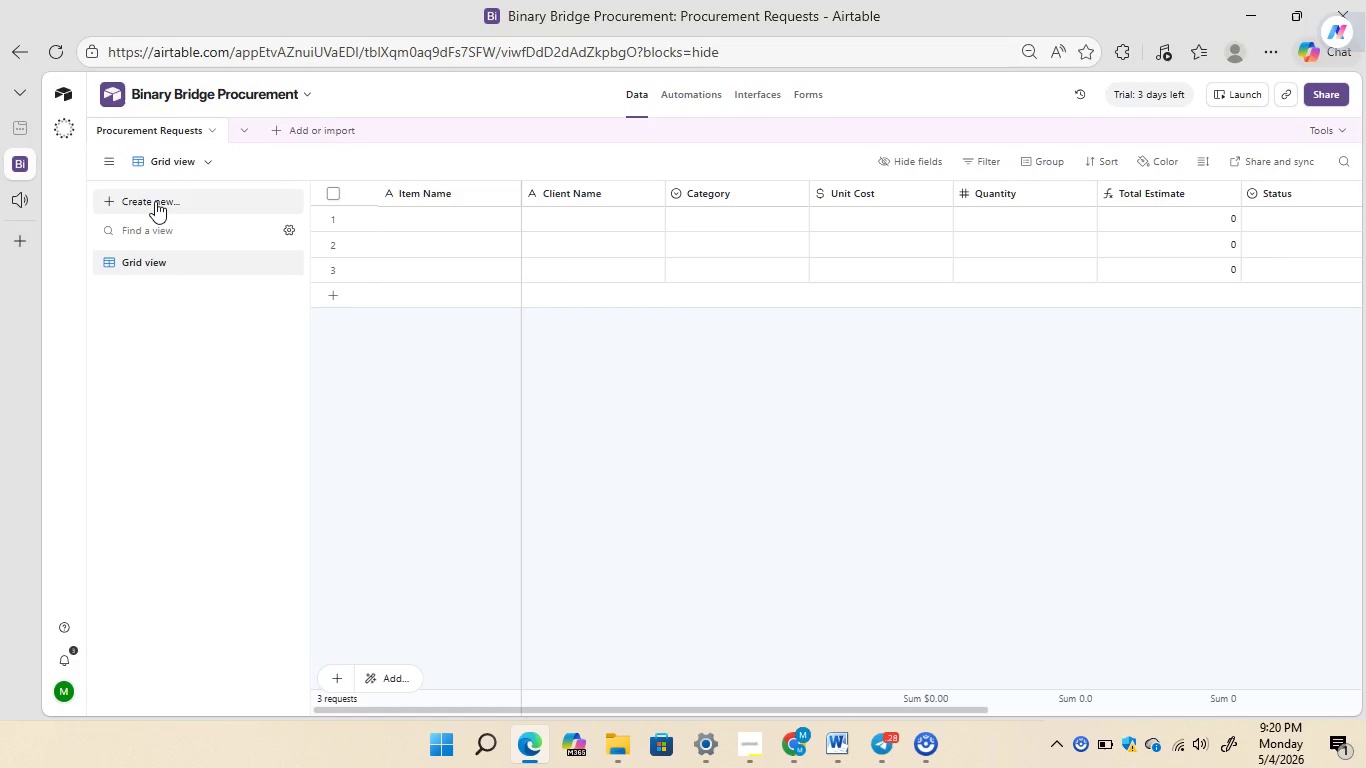 
left_click([153, 201])
 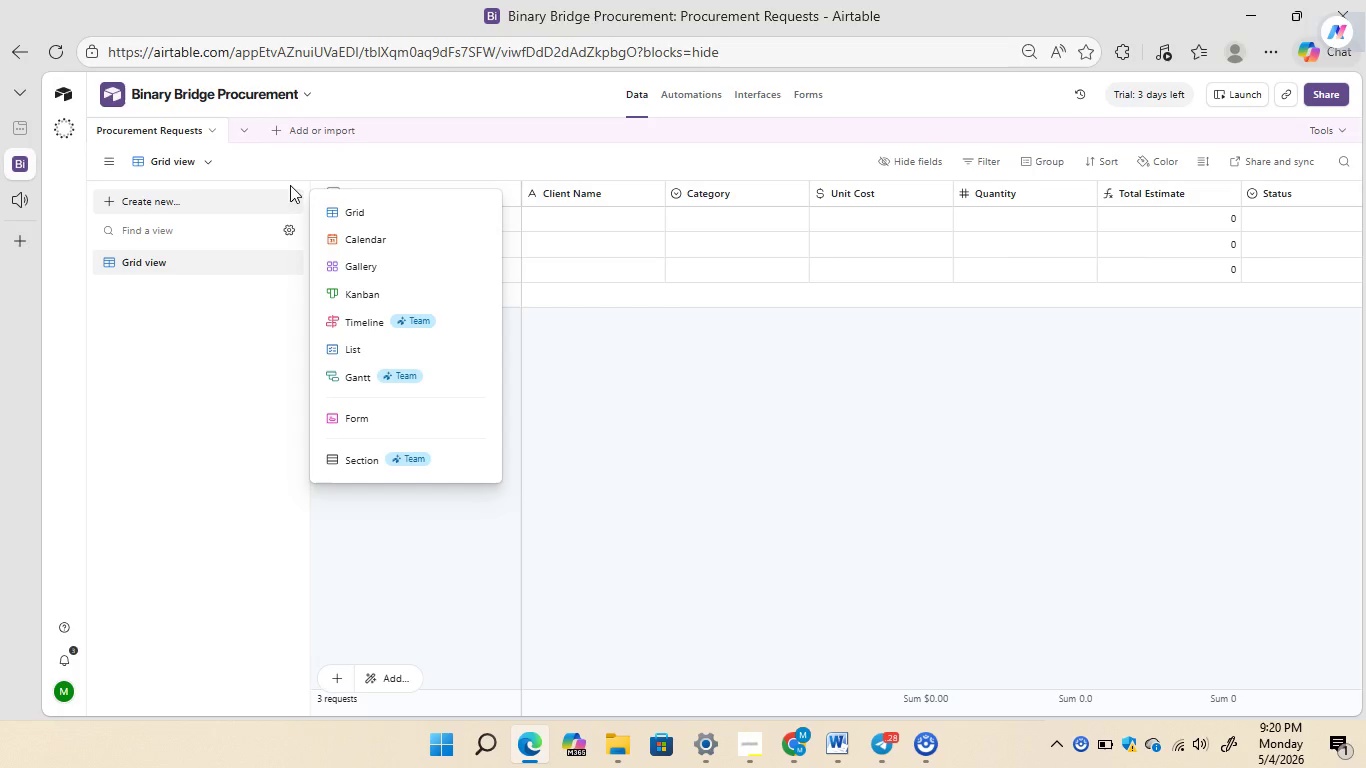 
wait(13.25)
 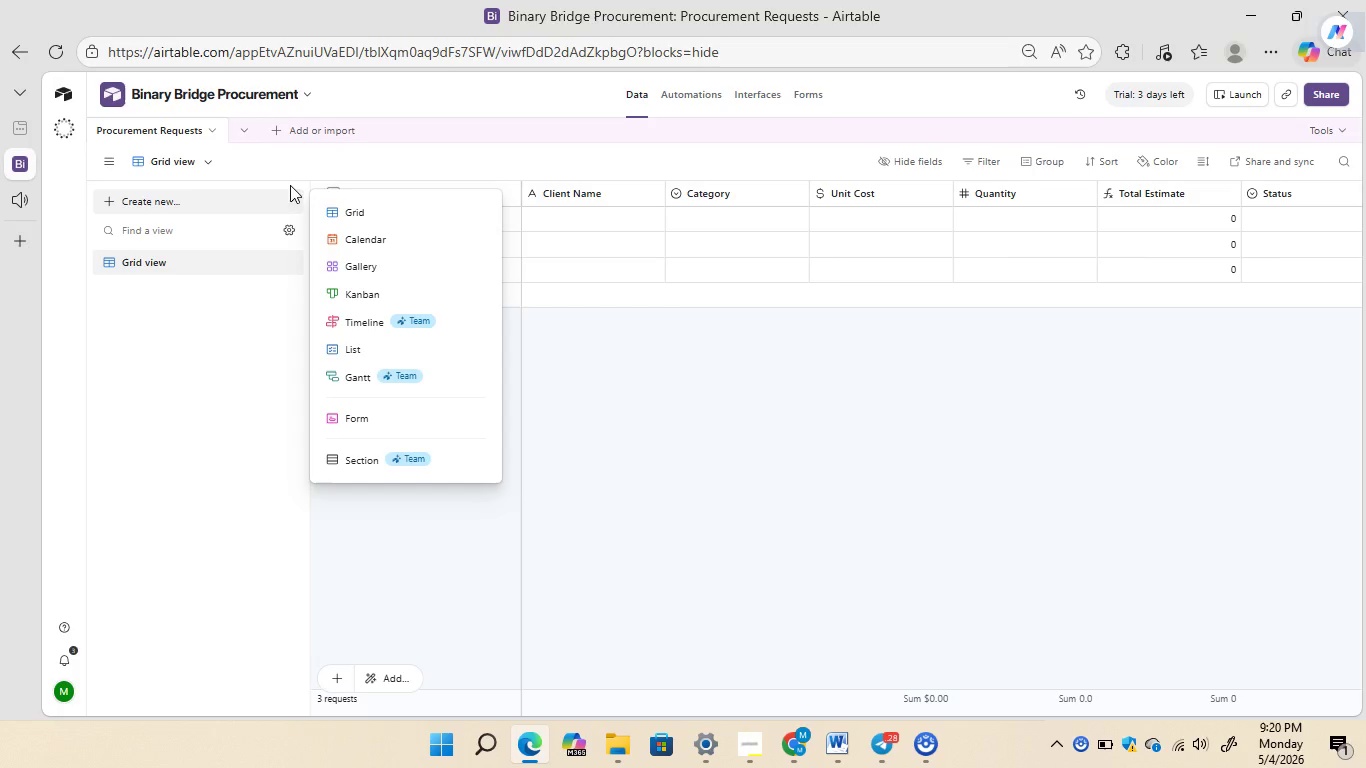 
left_click([384, 290])
 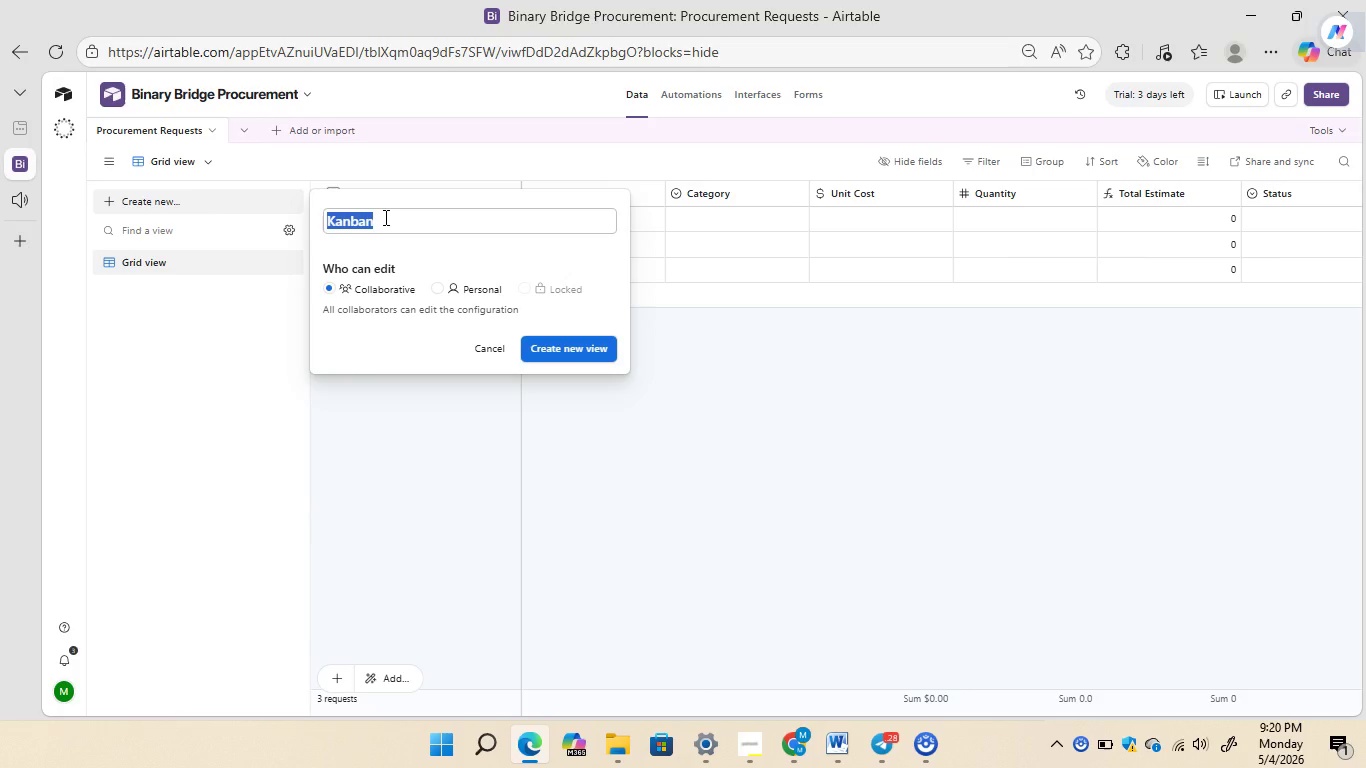 
left_click([384, 217])
 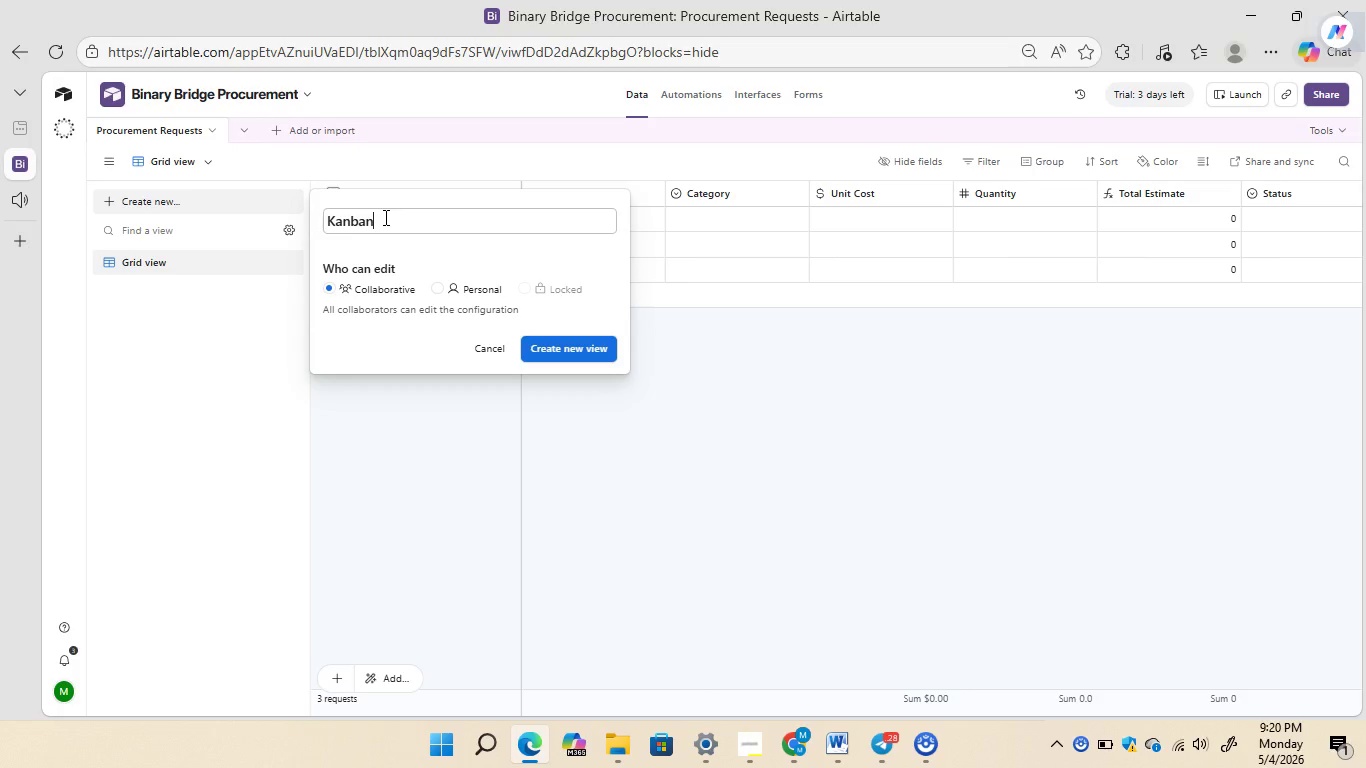 
key(Backspace)
key(Backspace)
key(Backspace)
key(Backspace)
key(Backspace)
key(Backspace)
type(Re)
 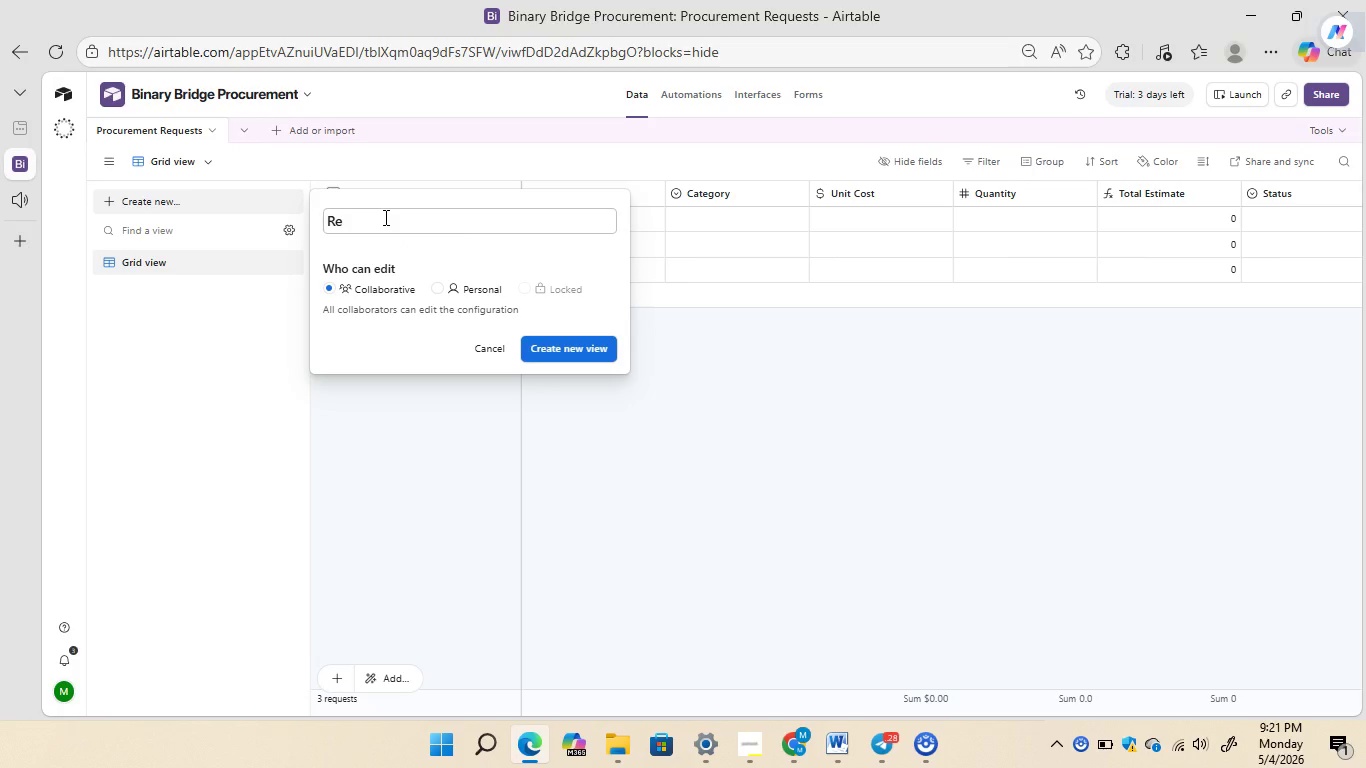 
type(quest Pipeline)
 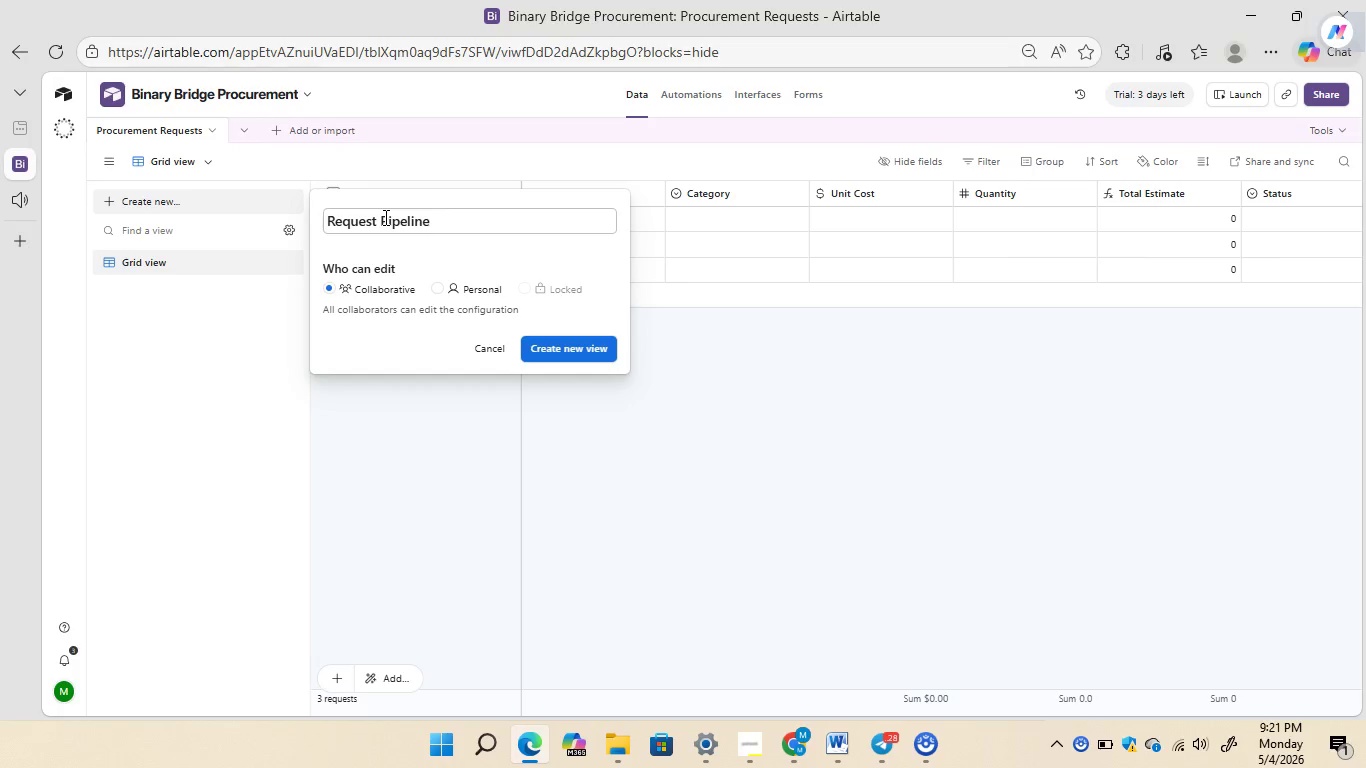 
left_click([545, 342])
 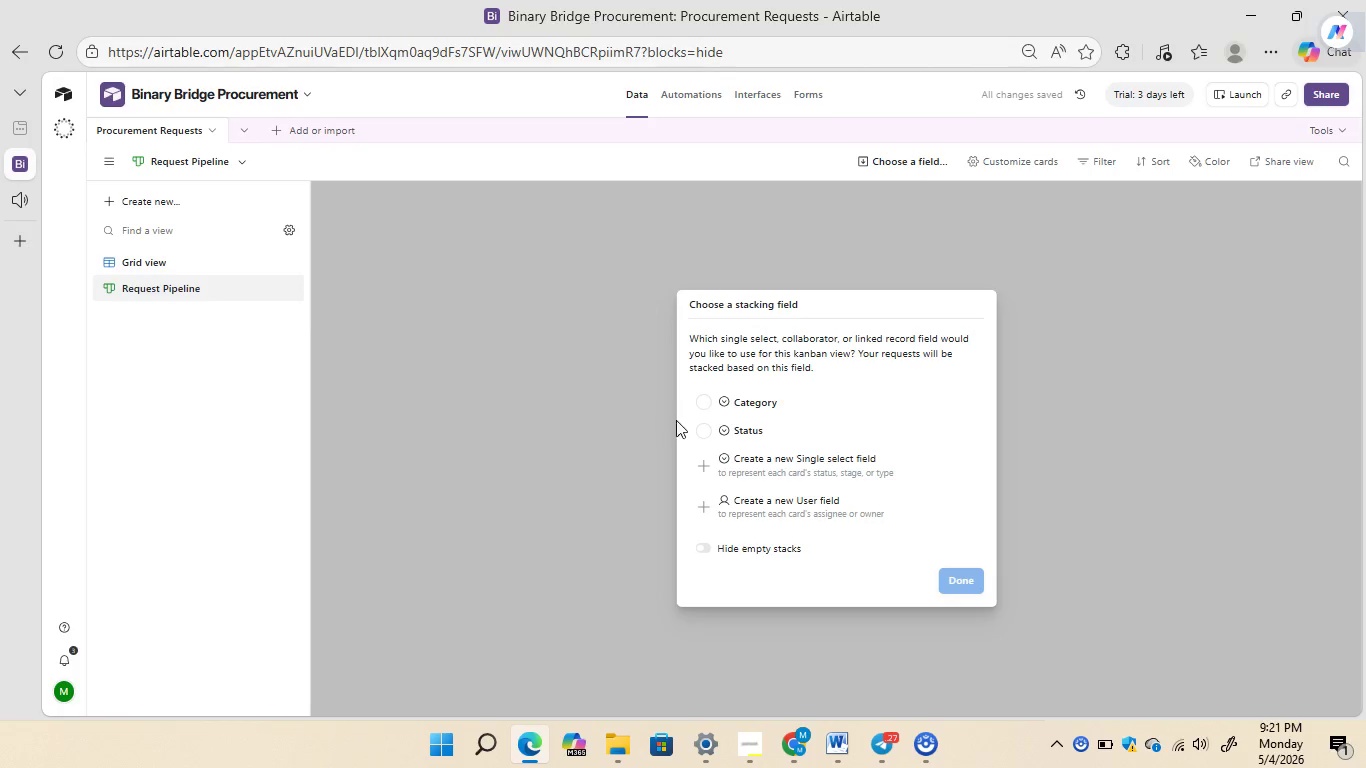 
left_click([705, 435])
 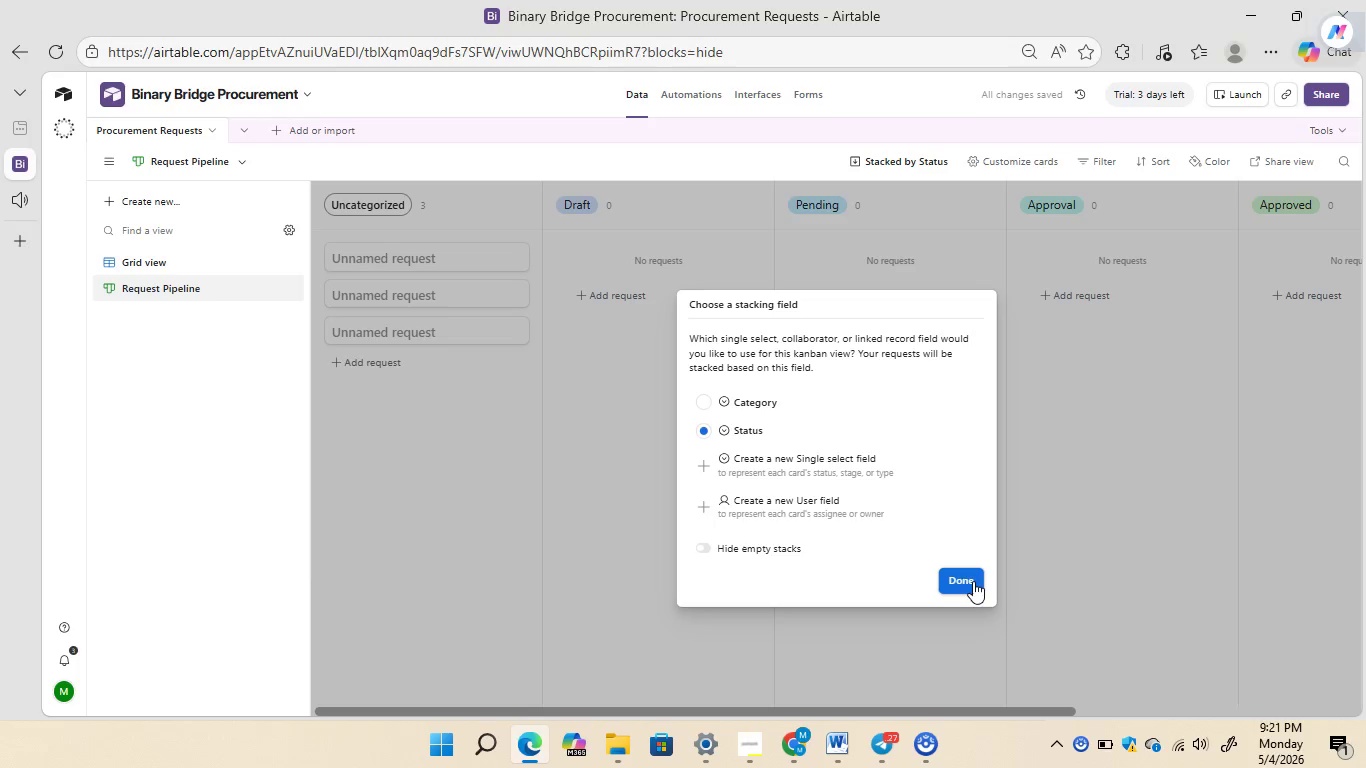 
left_click([969, 580])
 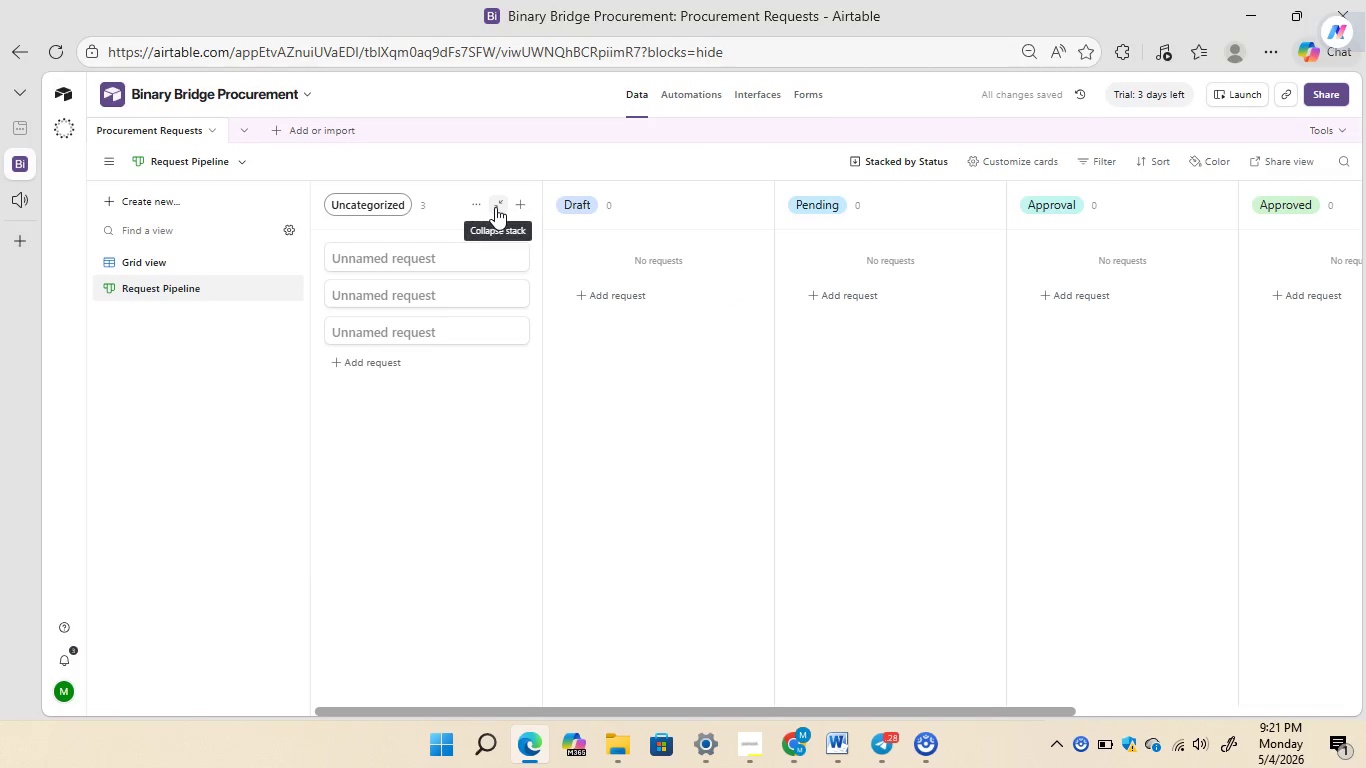 
left_click([495, 208])
 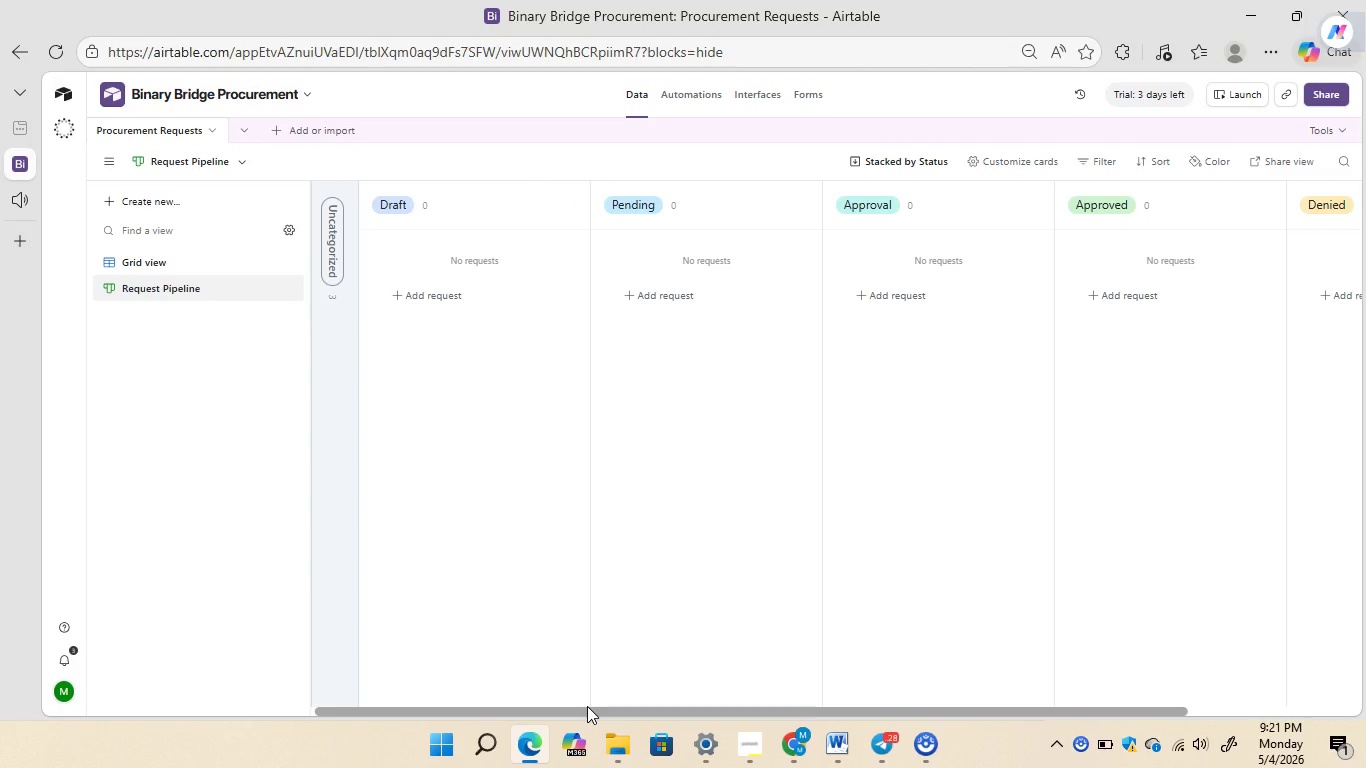 
left_click_drag(start_coordinate=[587, 706], to_coordinate=[880, 529])
 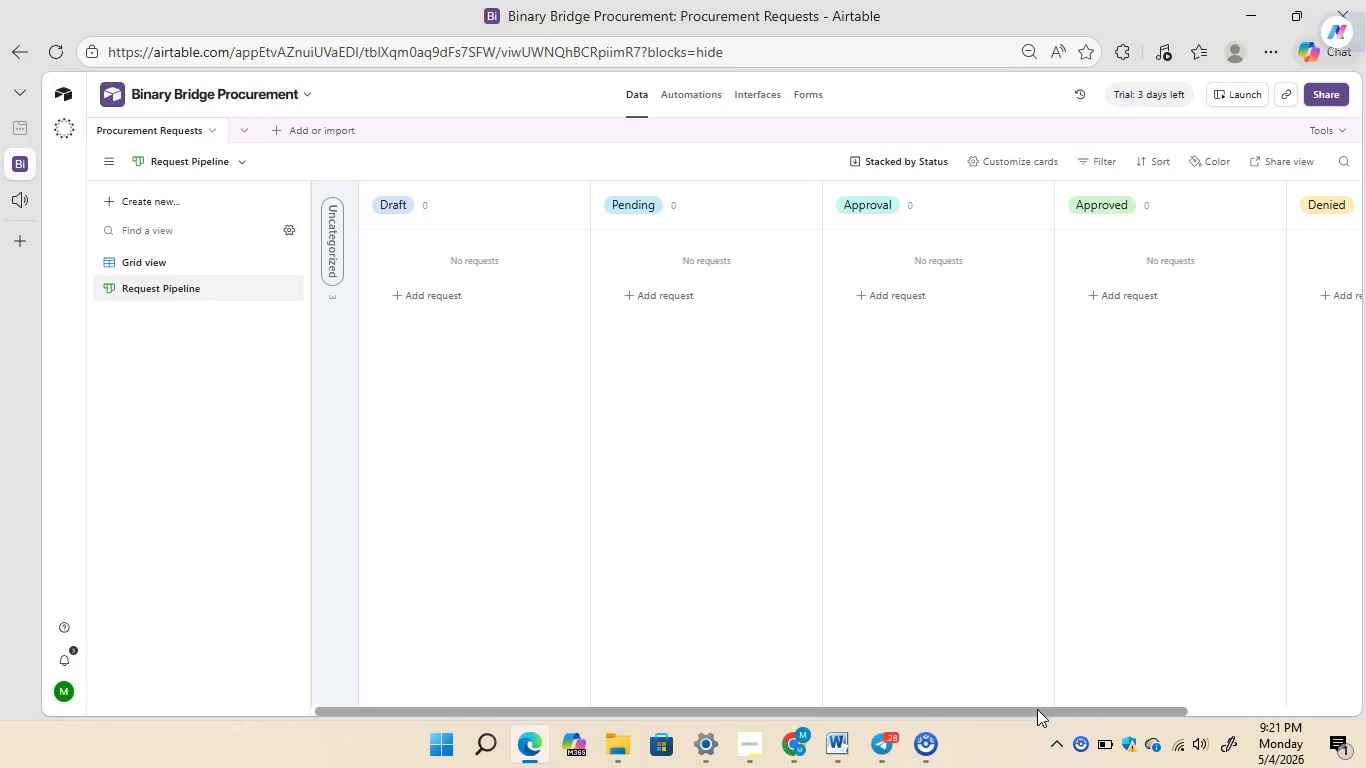 
left_click_drag(start_coordinate=[1037, 709], to_coordinate=[487, 563])
 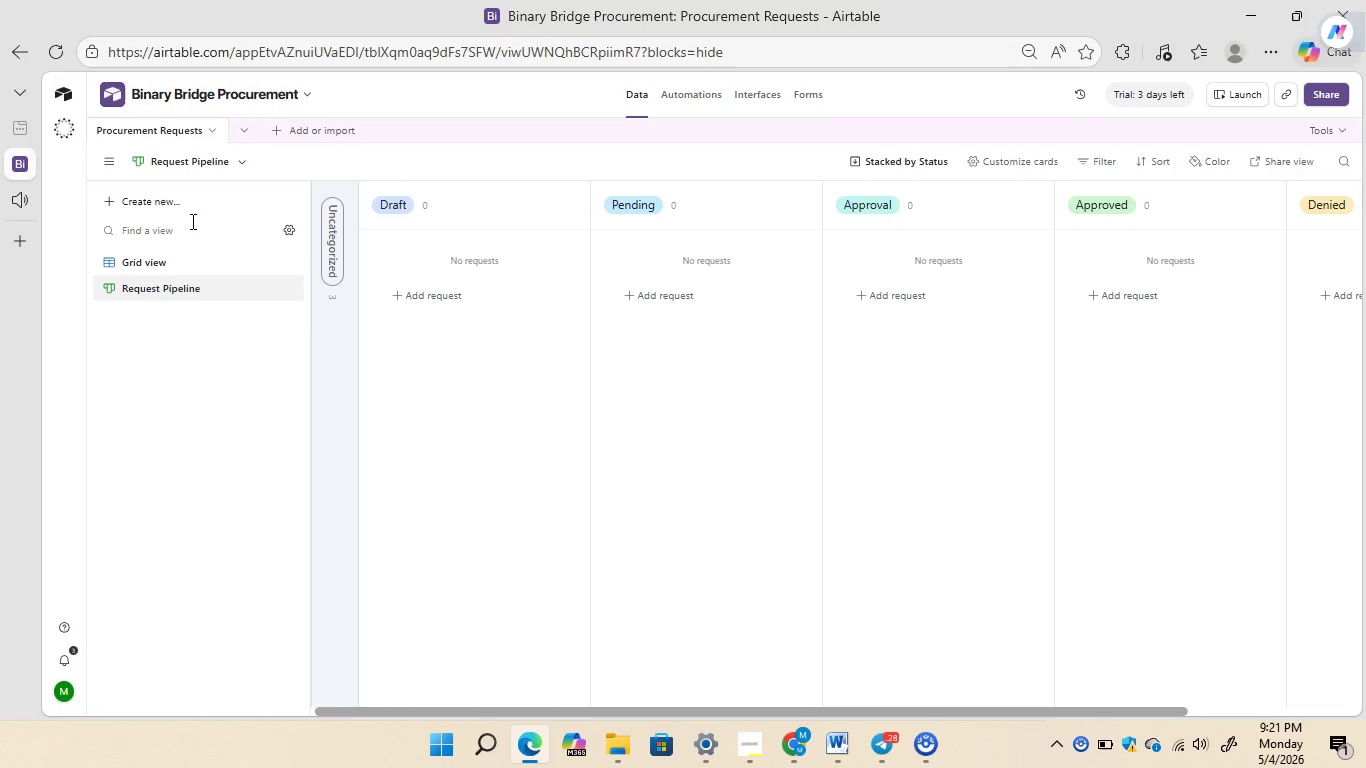 
wait(6.06)
 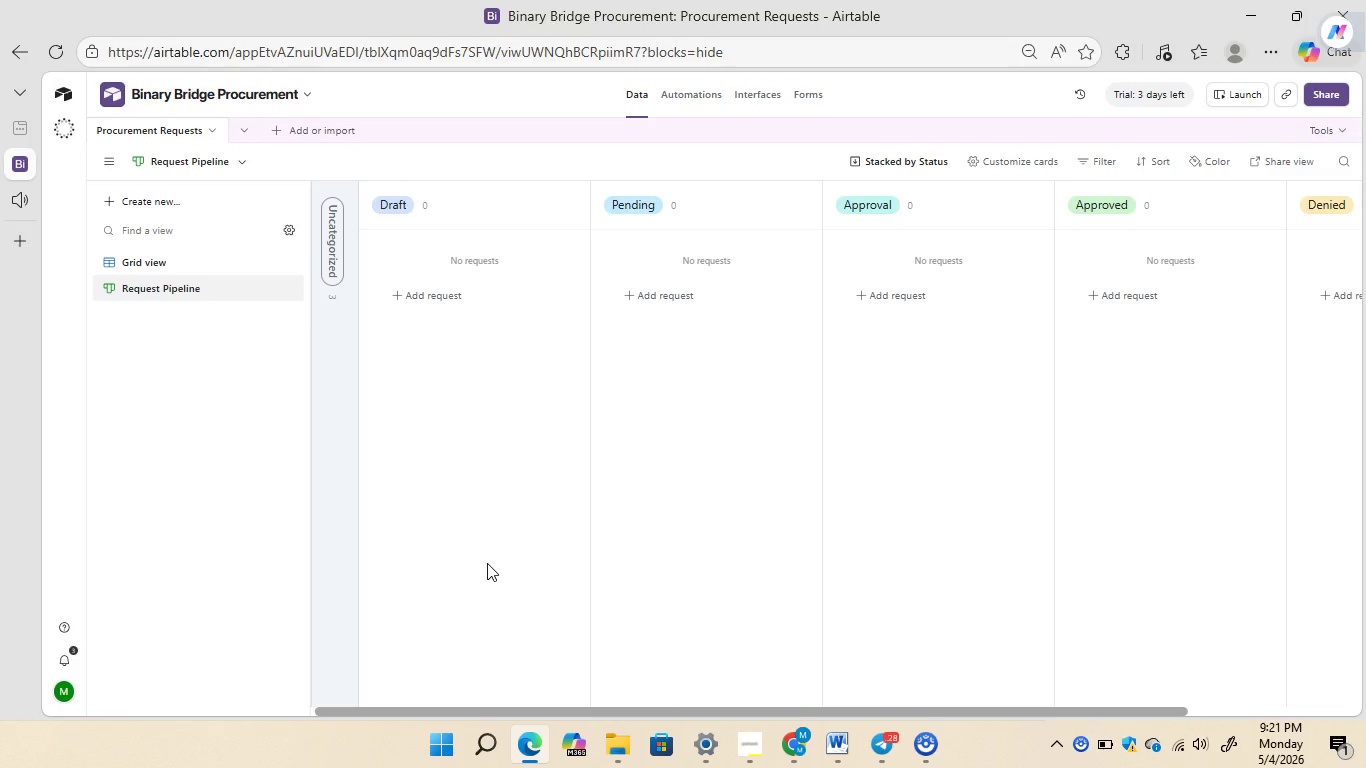 
left_click([167, 203])
 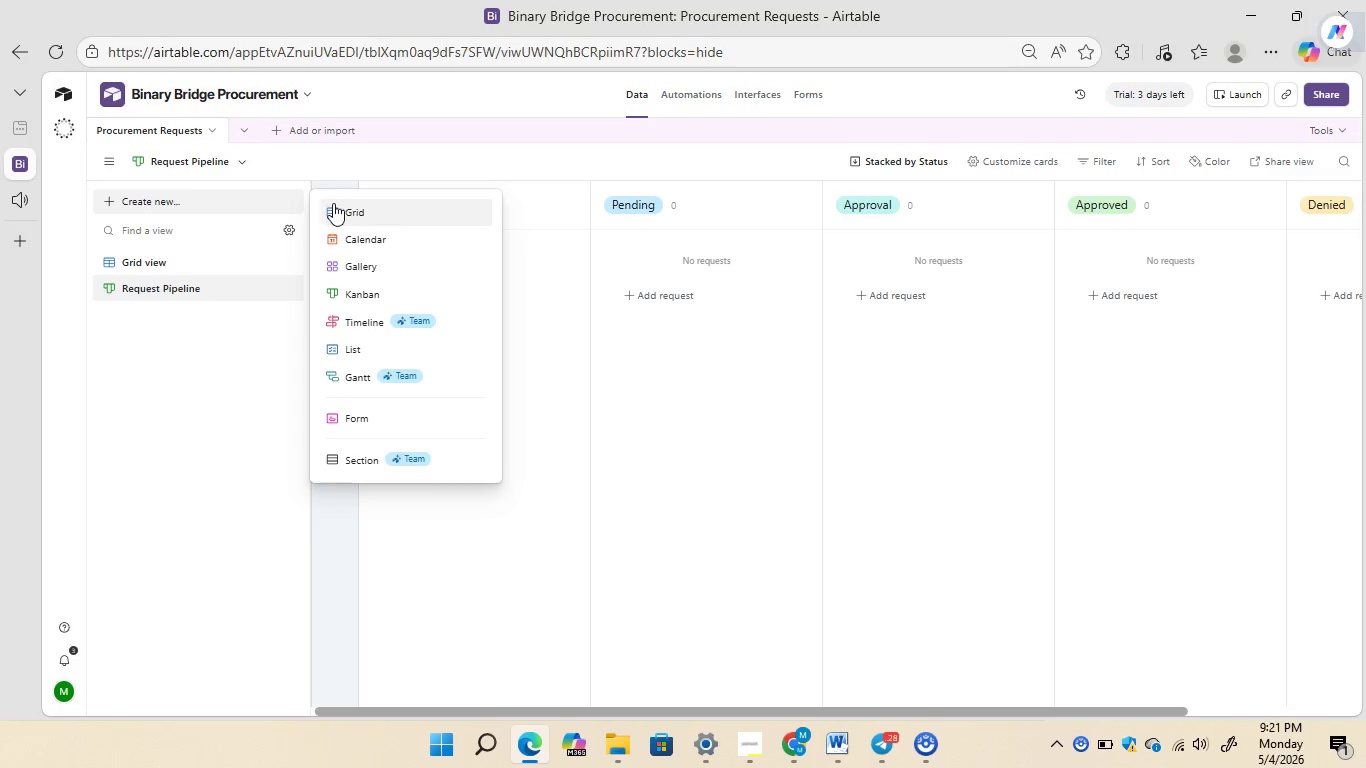 
left_click([338, 203])
 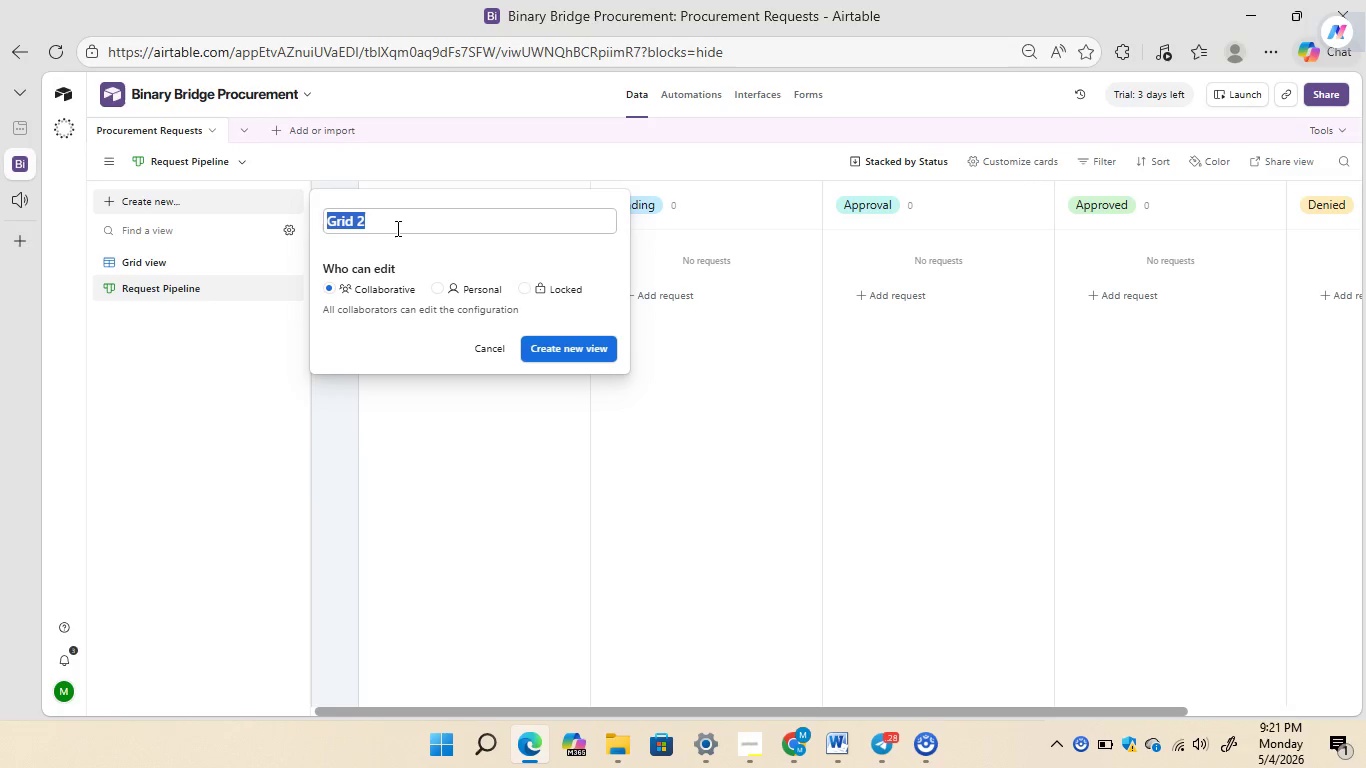 
left_click([397, 228])
 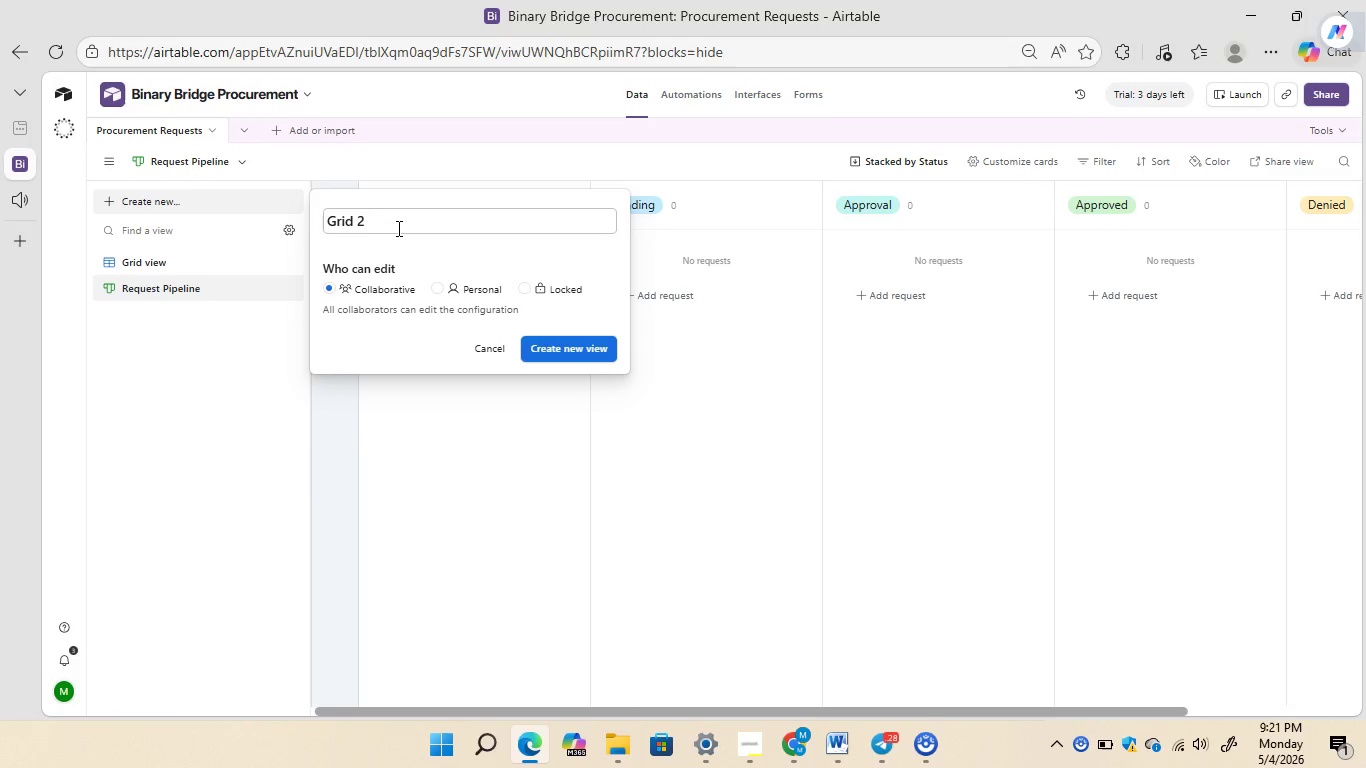 
key(Backspace)
 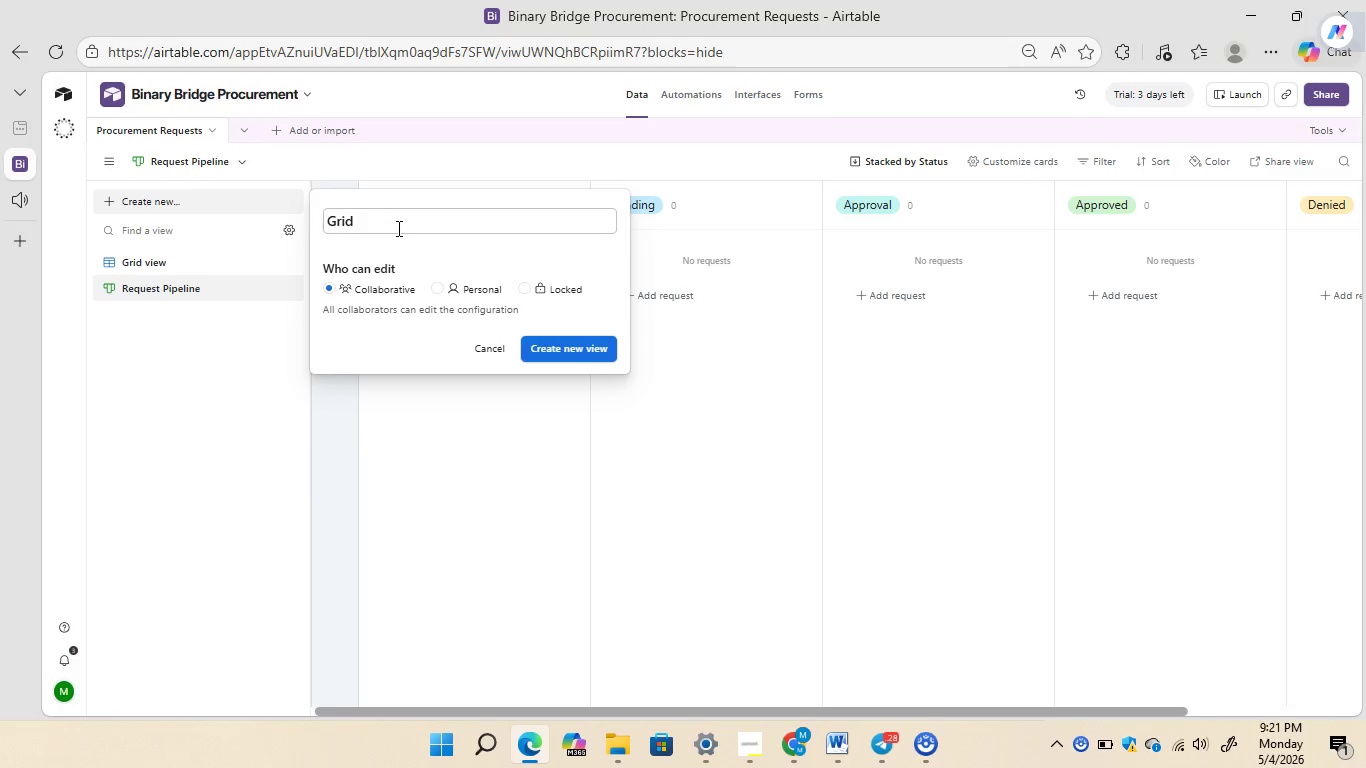 
hold_key(key=Backspace, duration=0.31)
 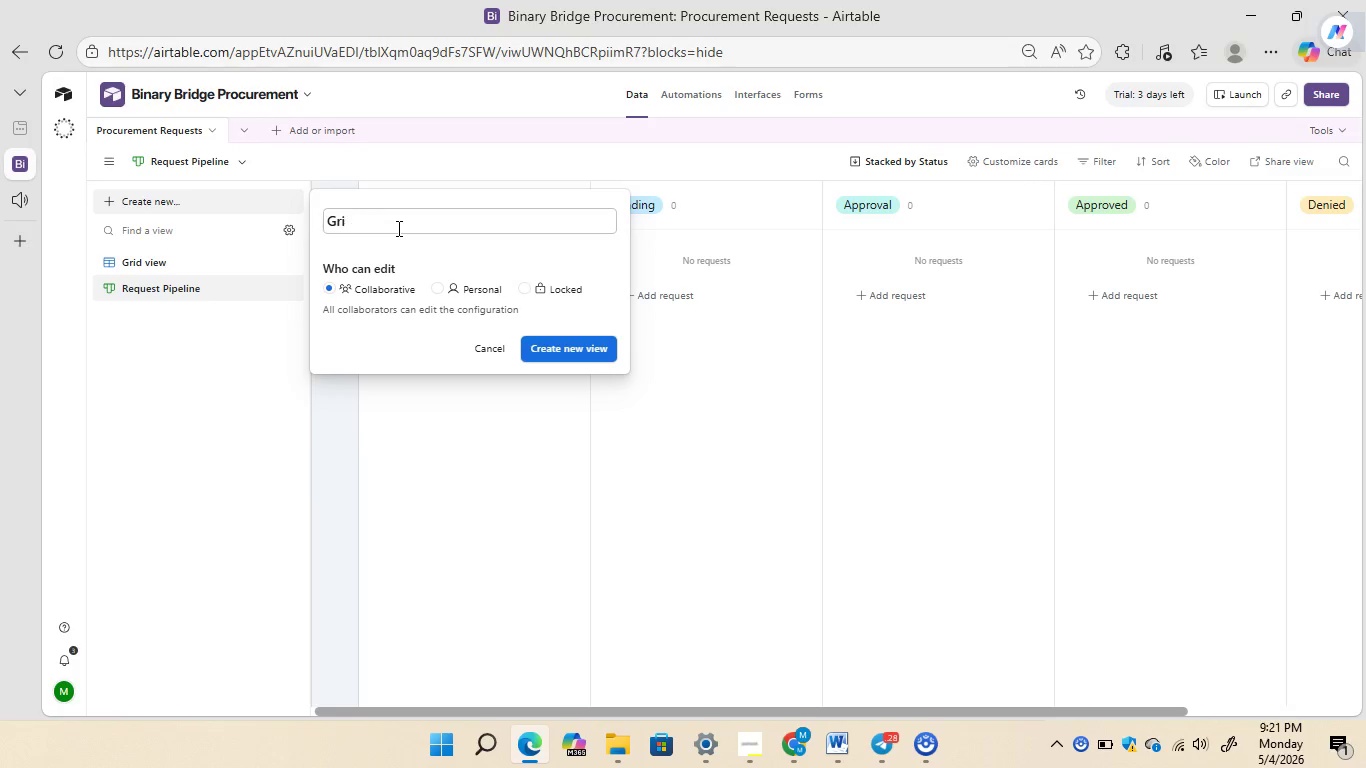 
hold_key(key=Backspace, duration=0.33)
 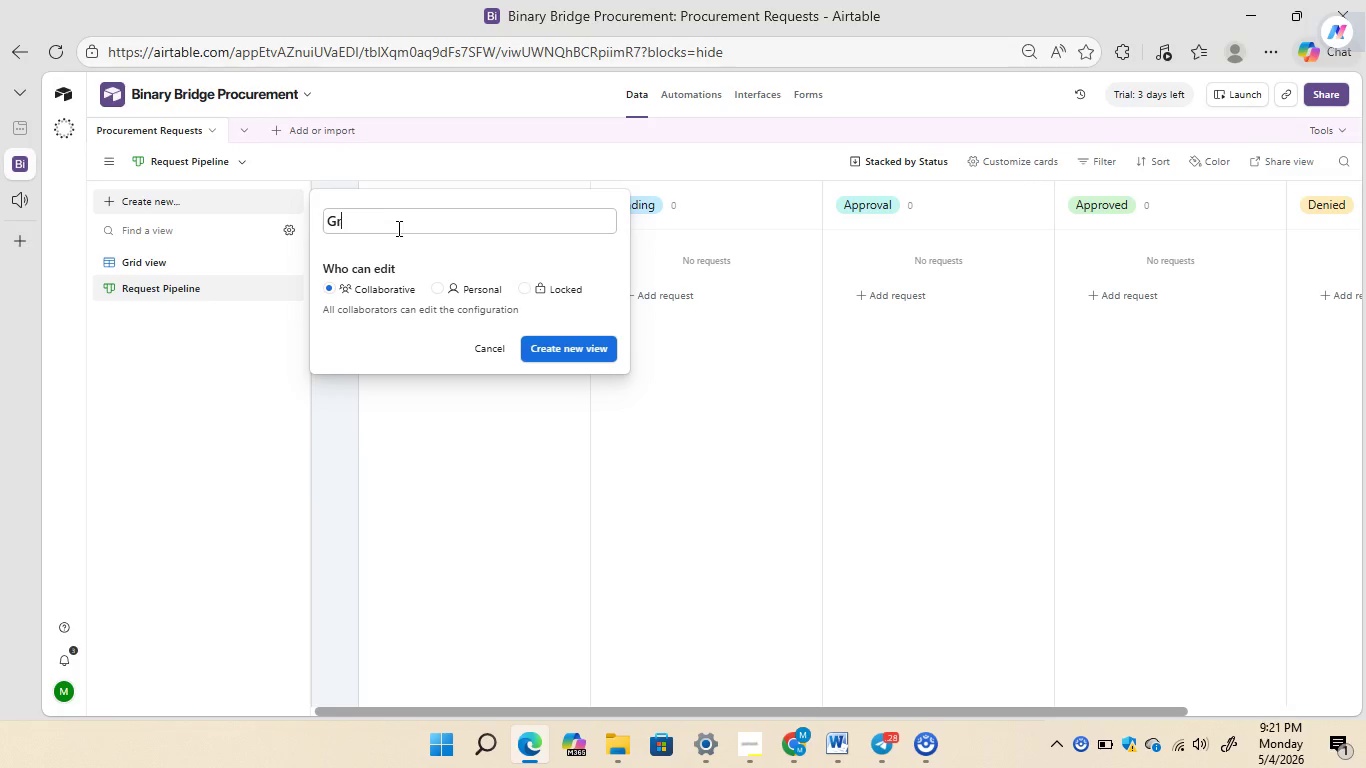 
key(Backspace)
 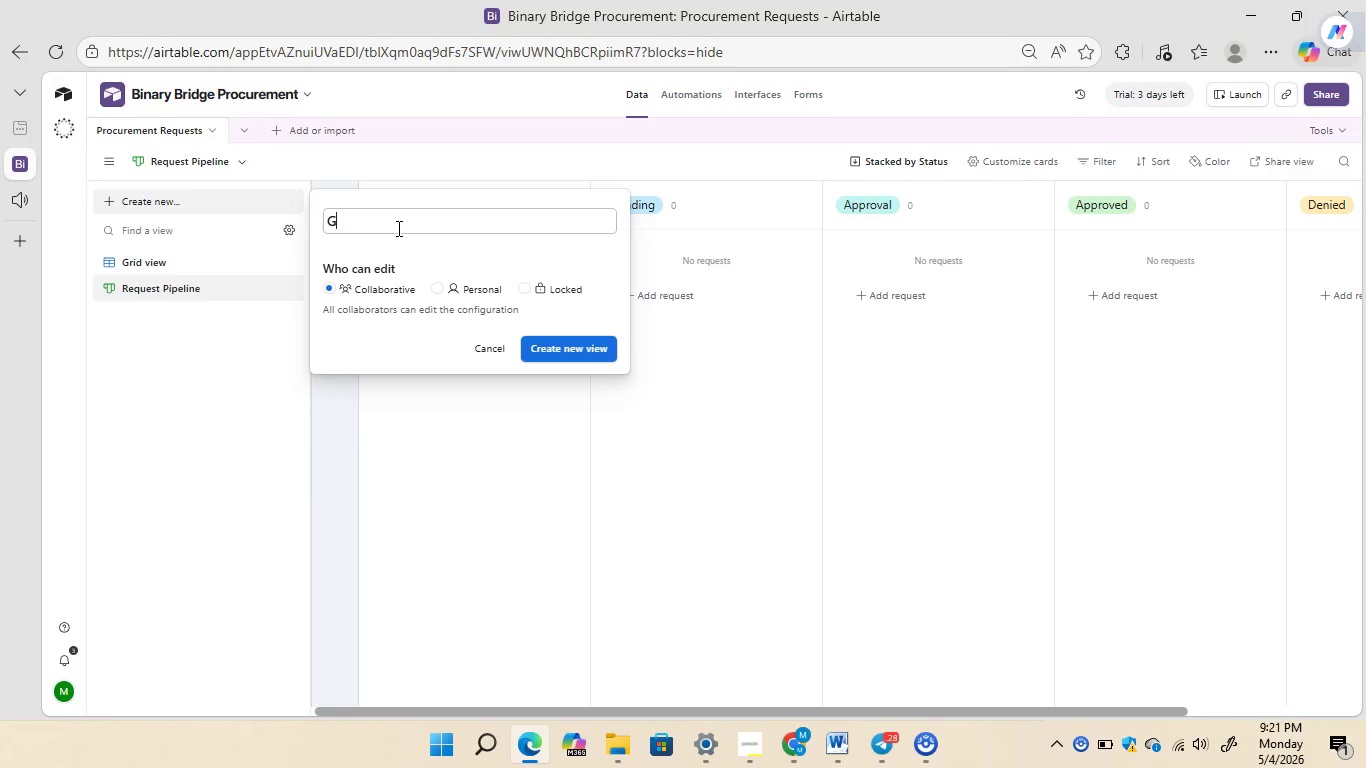 
key(Backspace)
 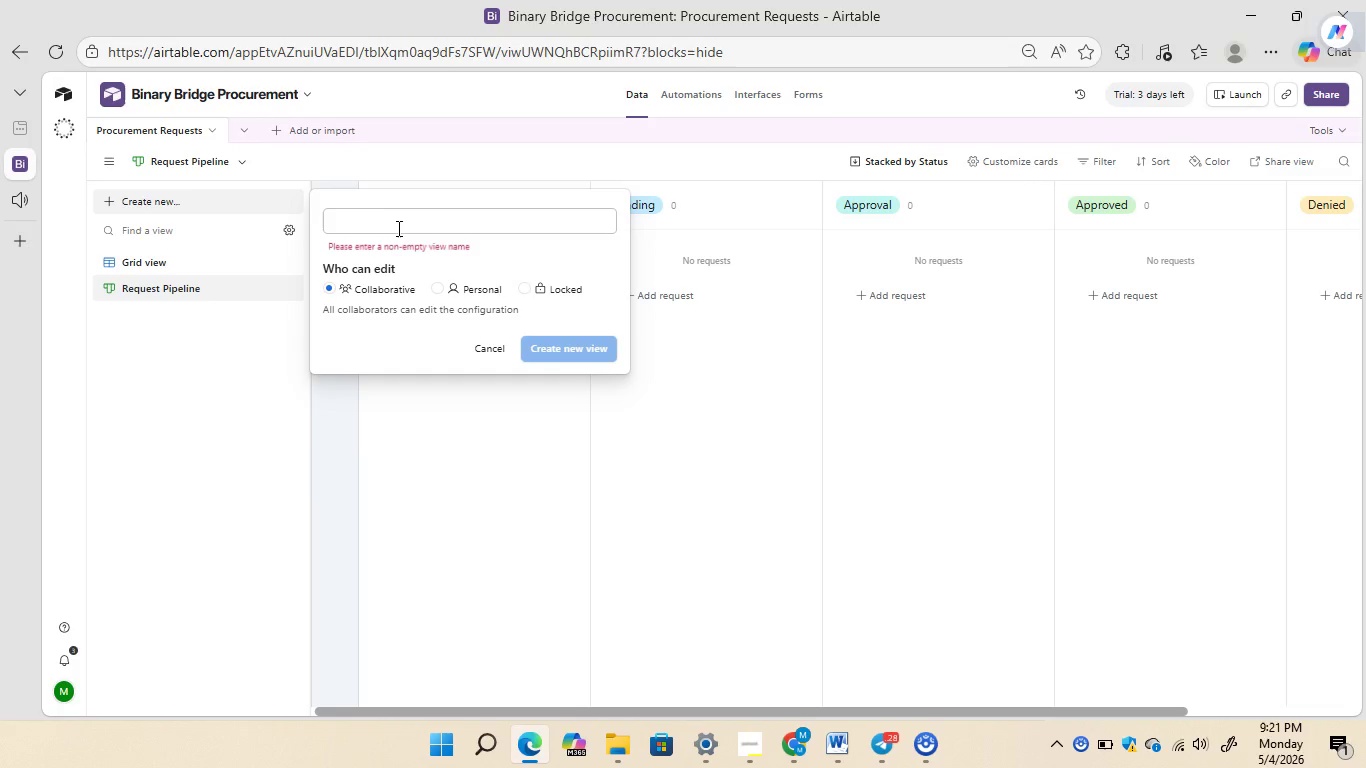 
key(Backspace)
 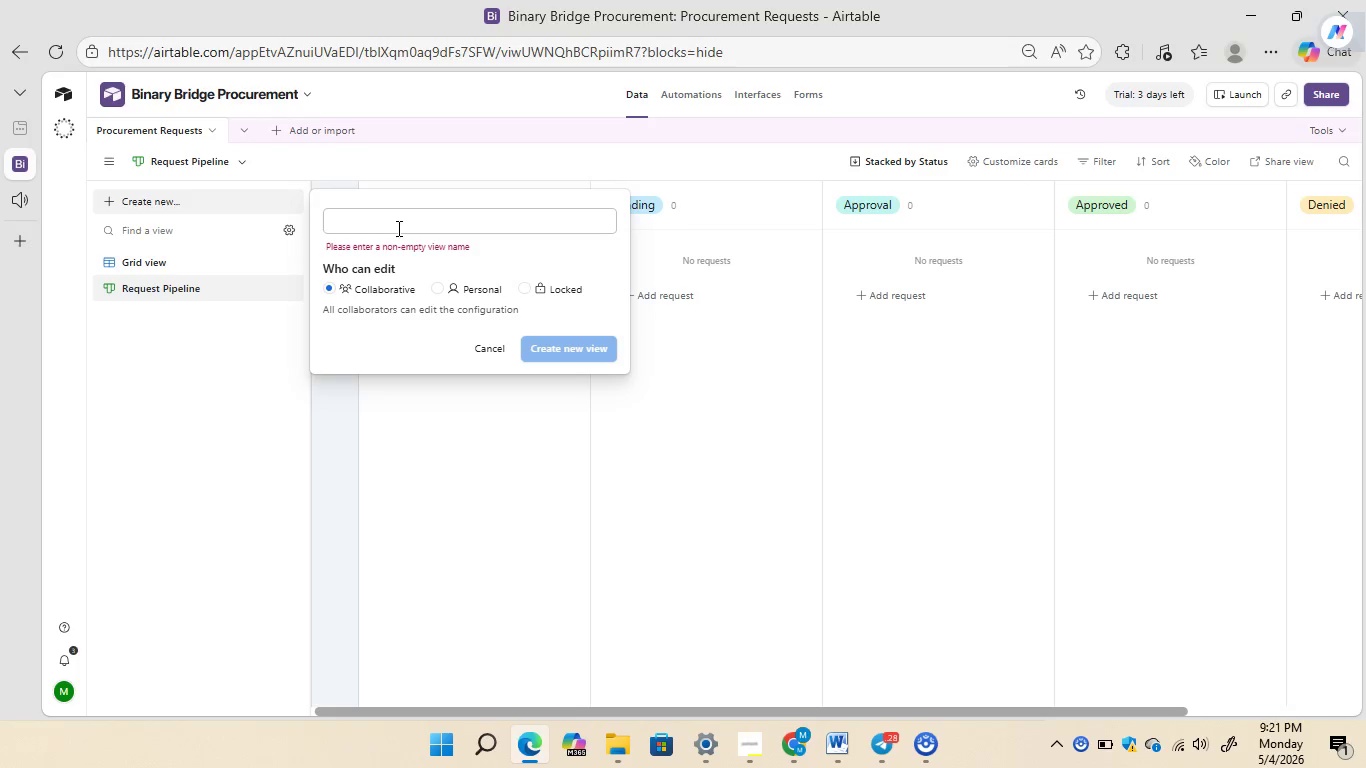 
type(Pending Founder Review)
 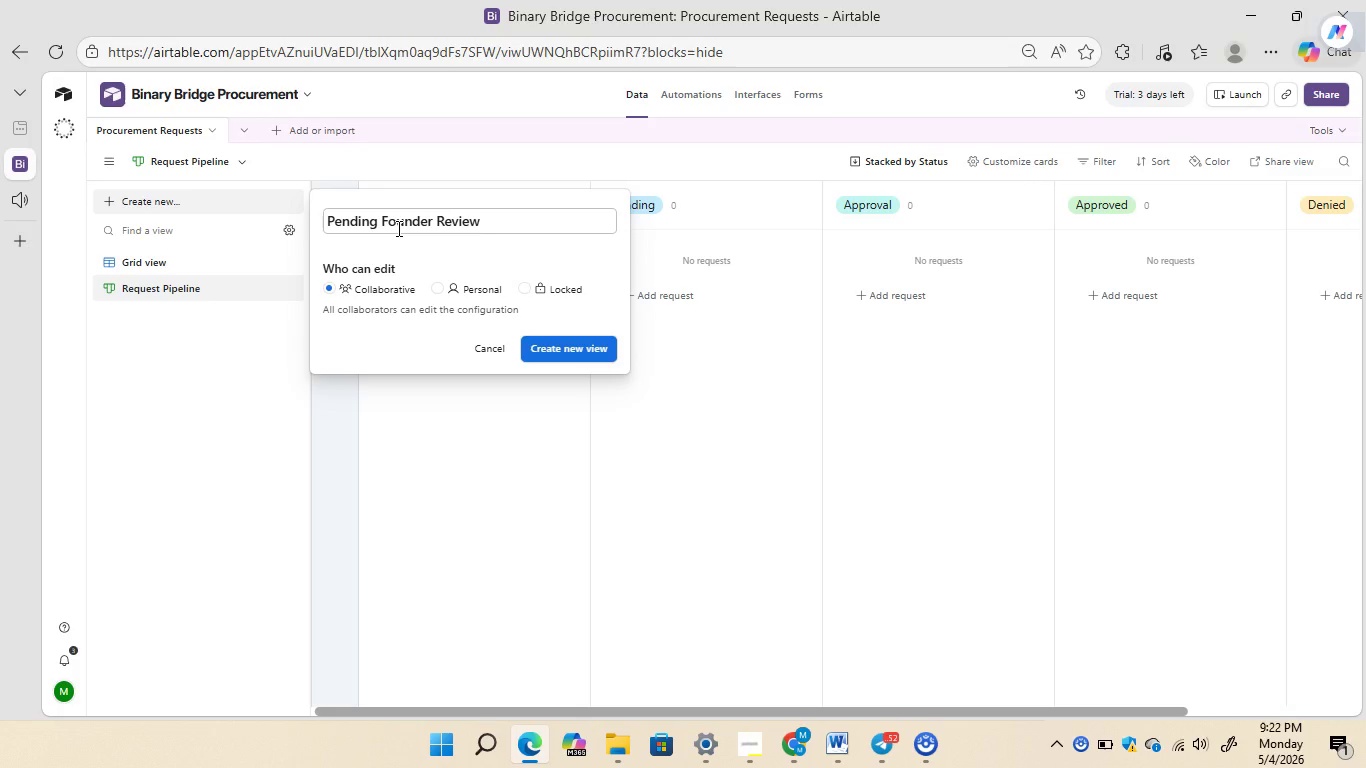 
left_click([582, 348])
 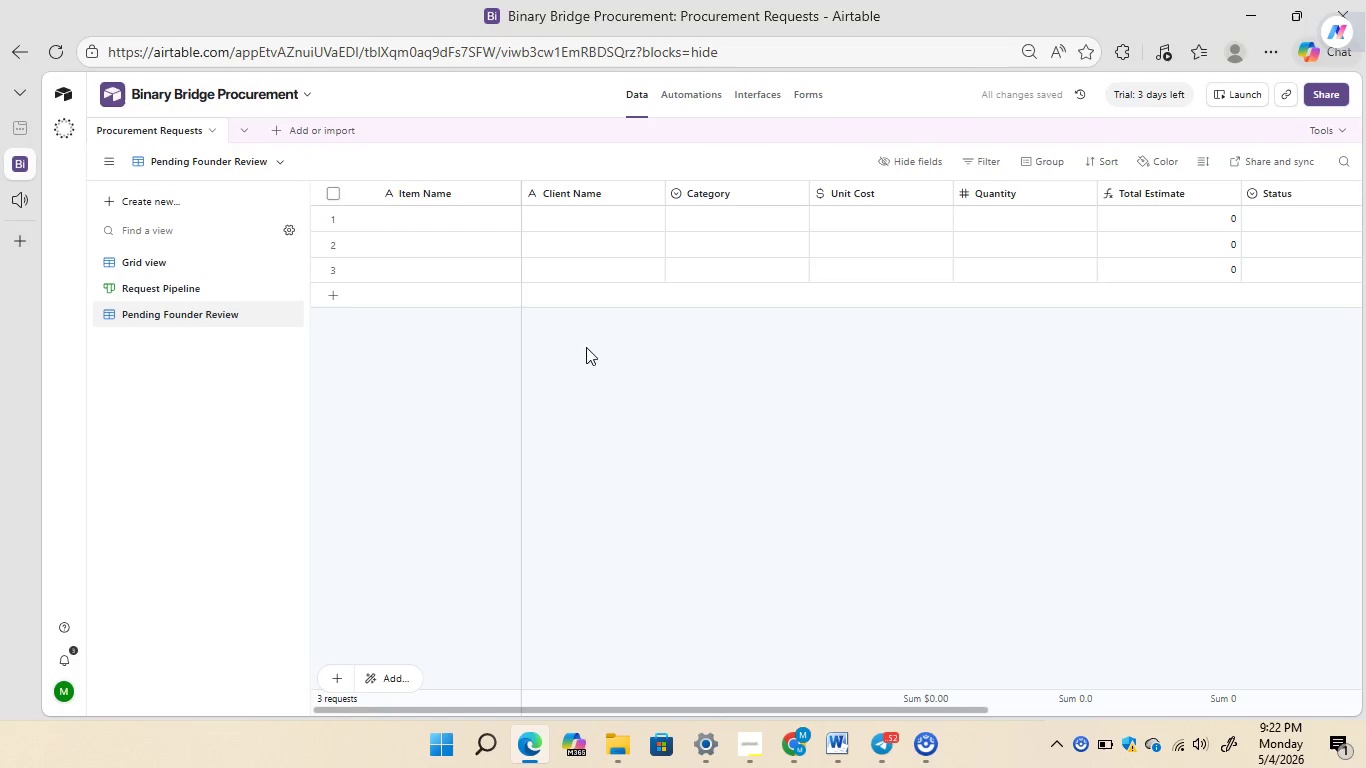 
wait(5.86)
 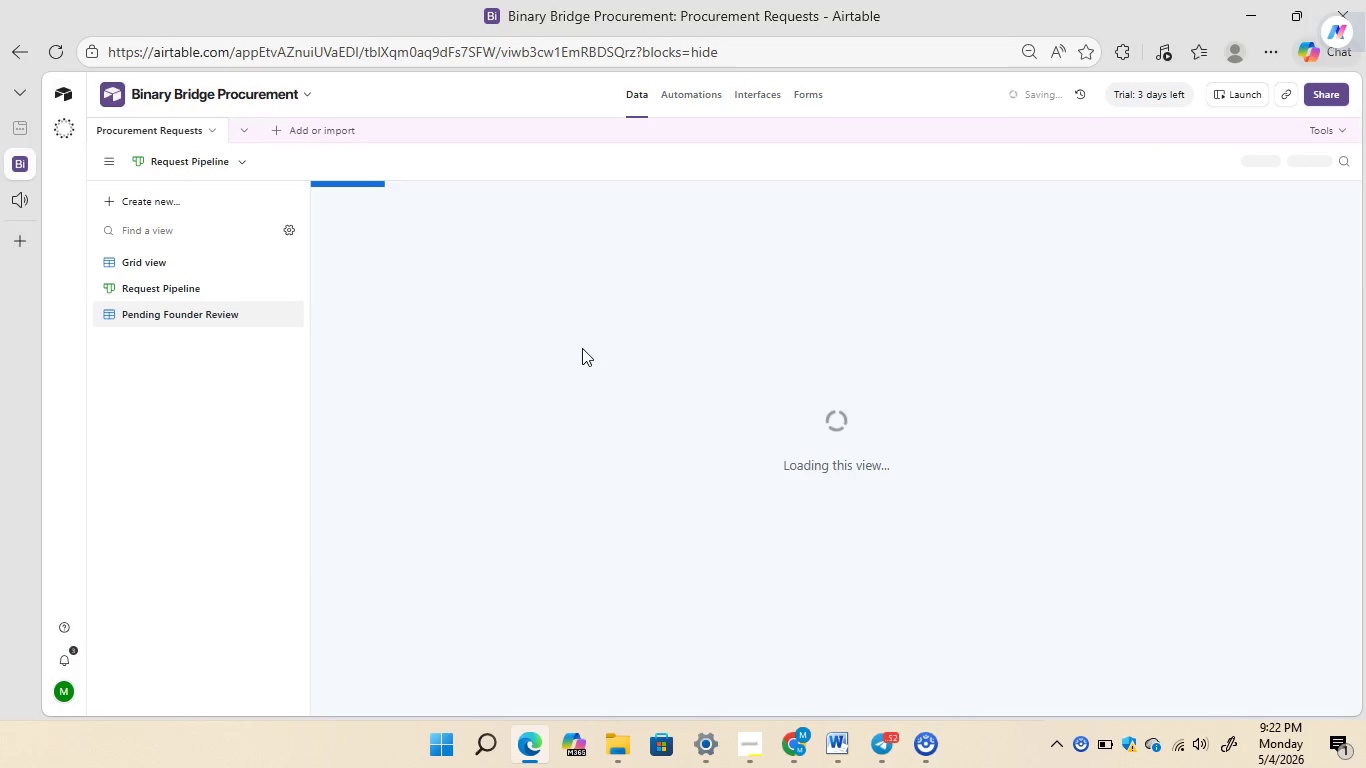 
left_click([992, 160])
 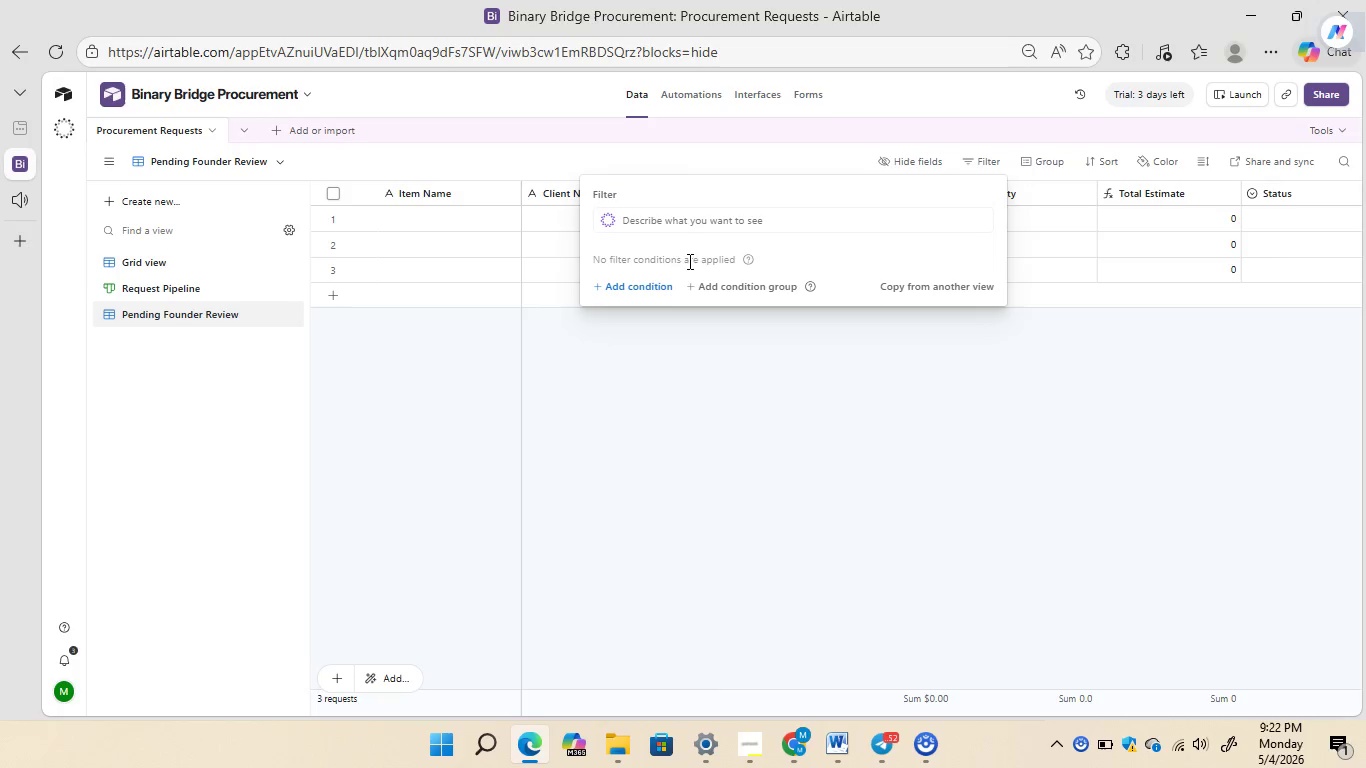 
left_click([643, 280])
 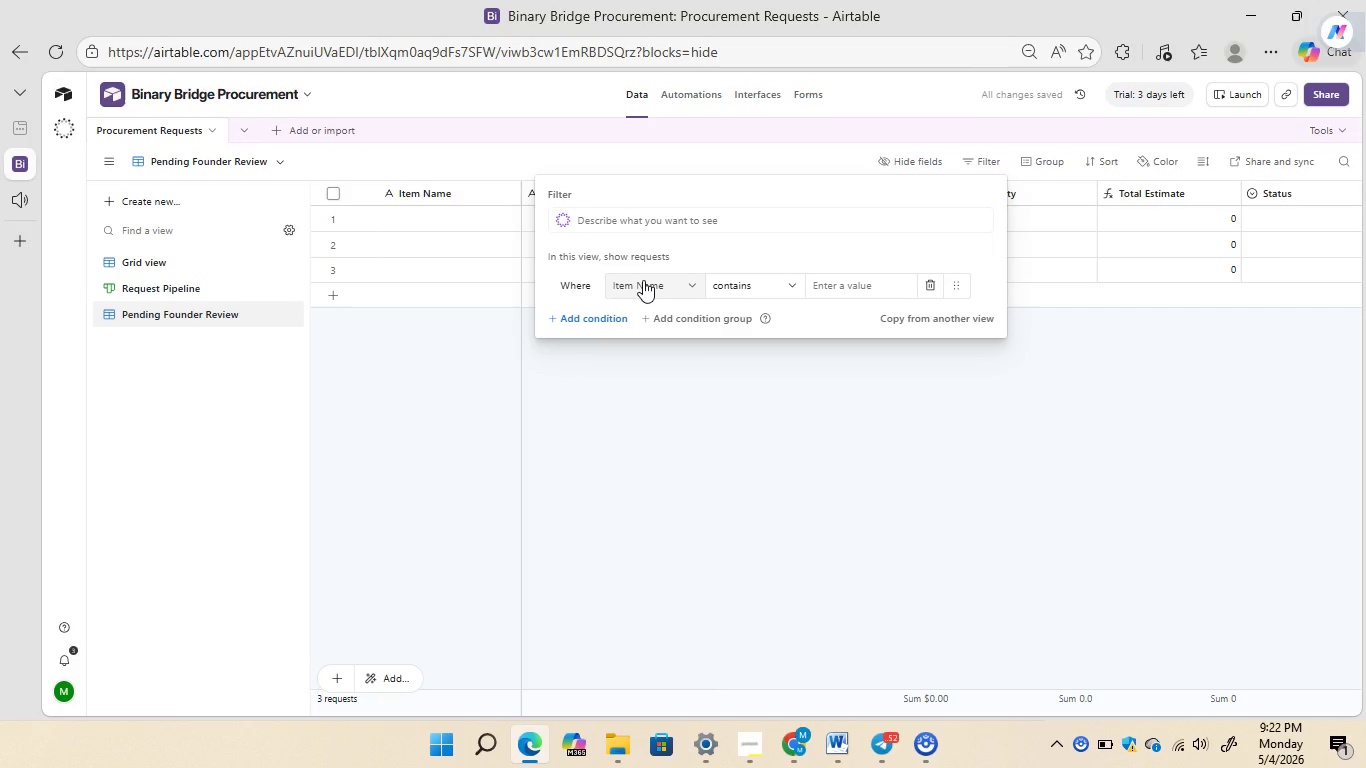 
wait(10.72)
 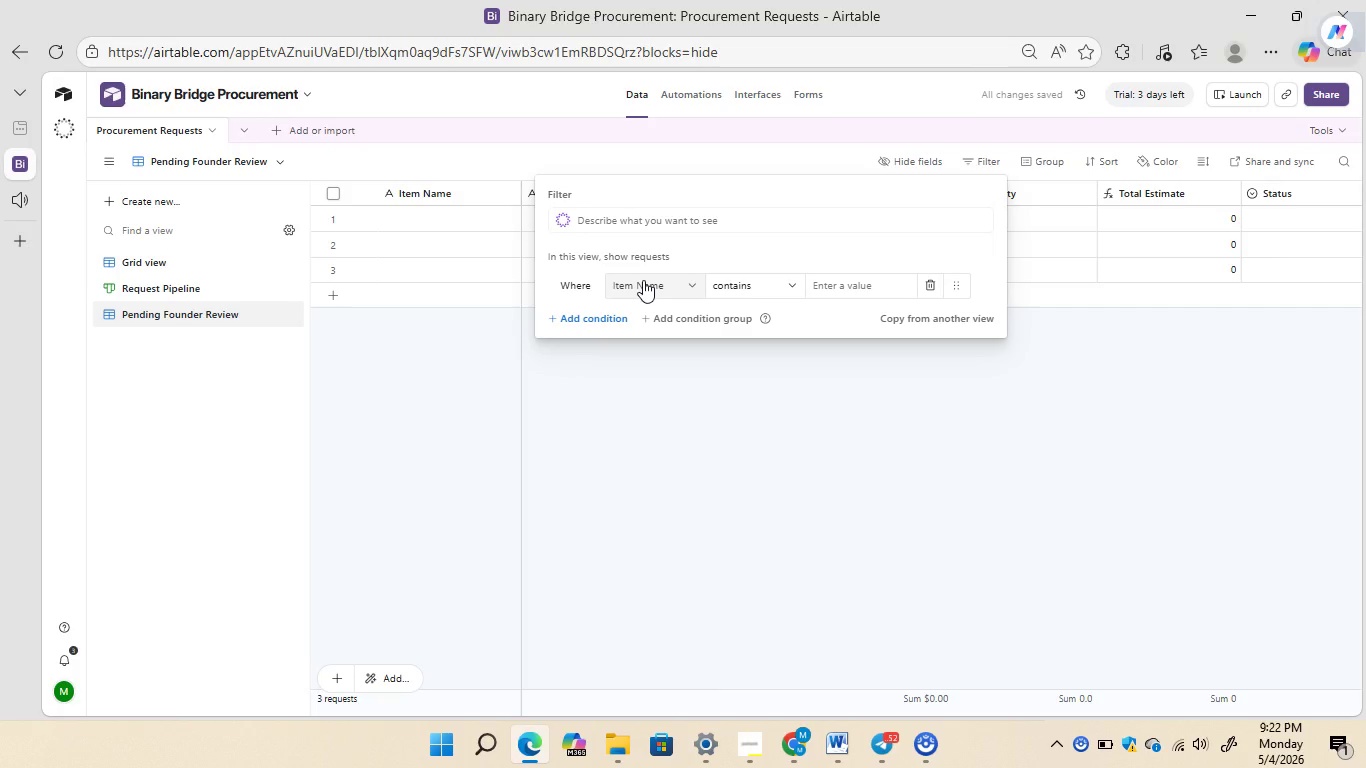 
left_click([684, 276])
 